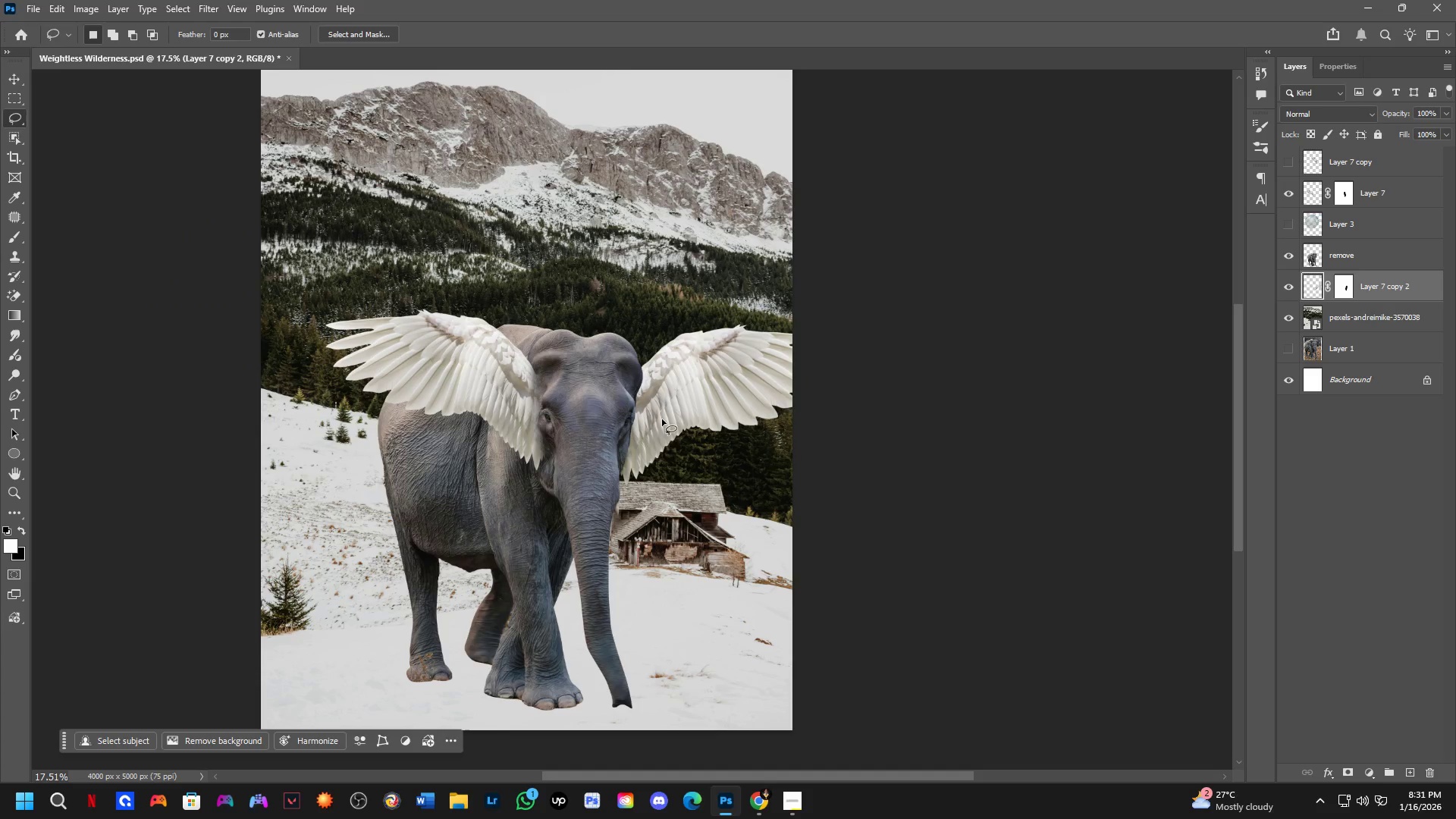 
hold_key(key=Space, duration=0.55)
 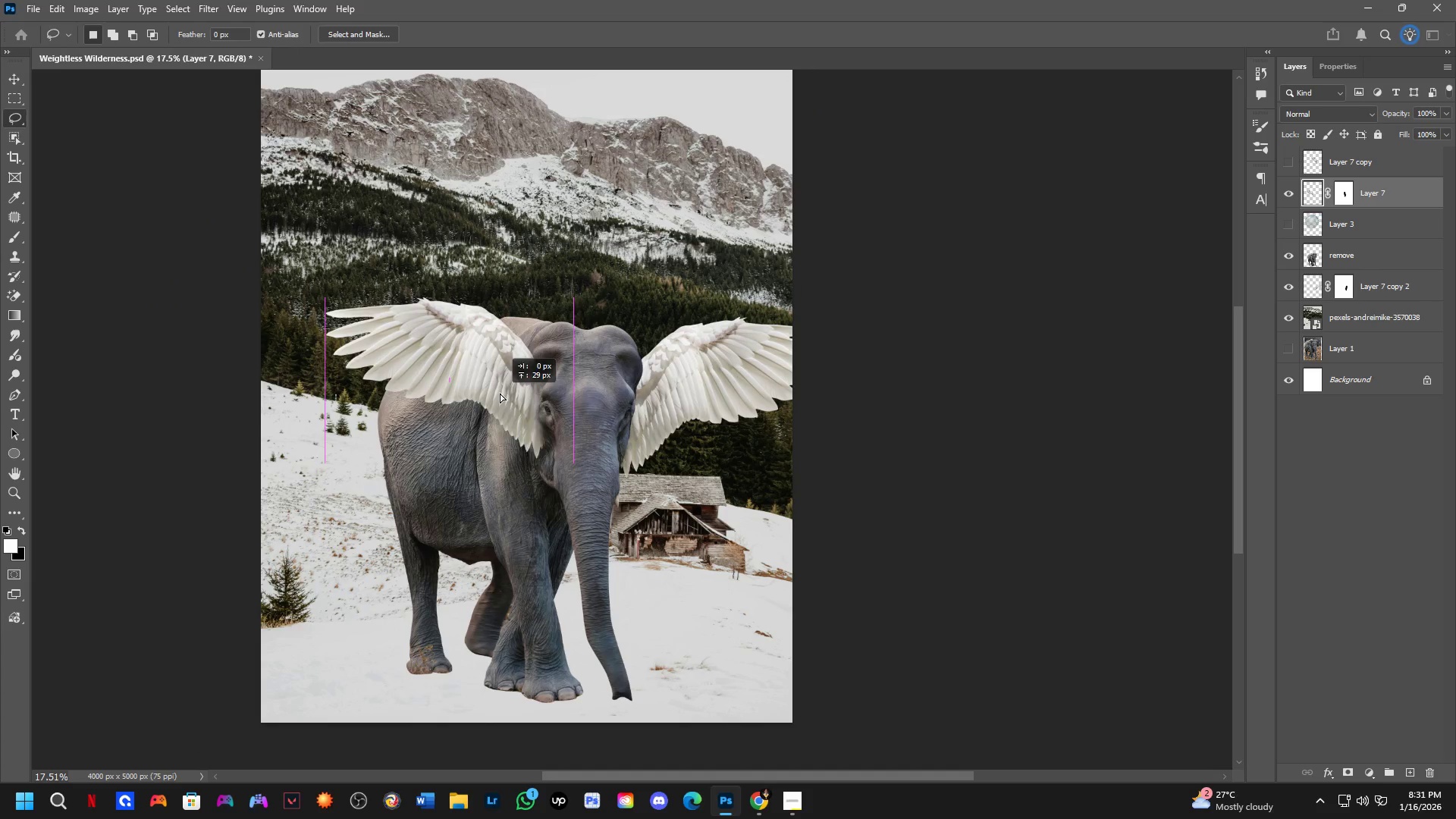 
left_click_drag(start_coordinate=[656, 439], to_coordinate=[656, 431])
 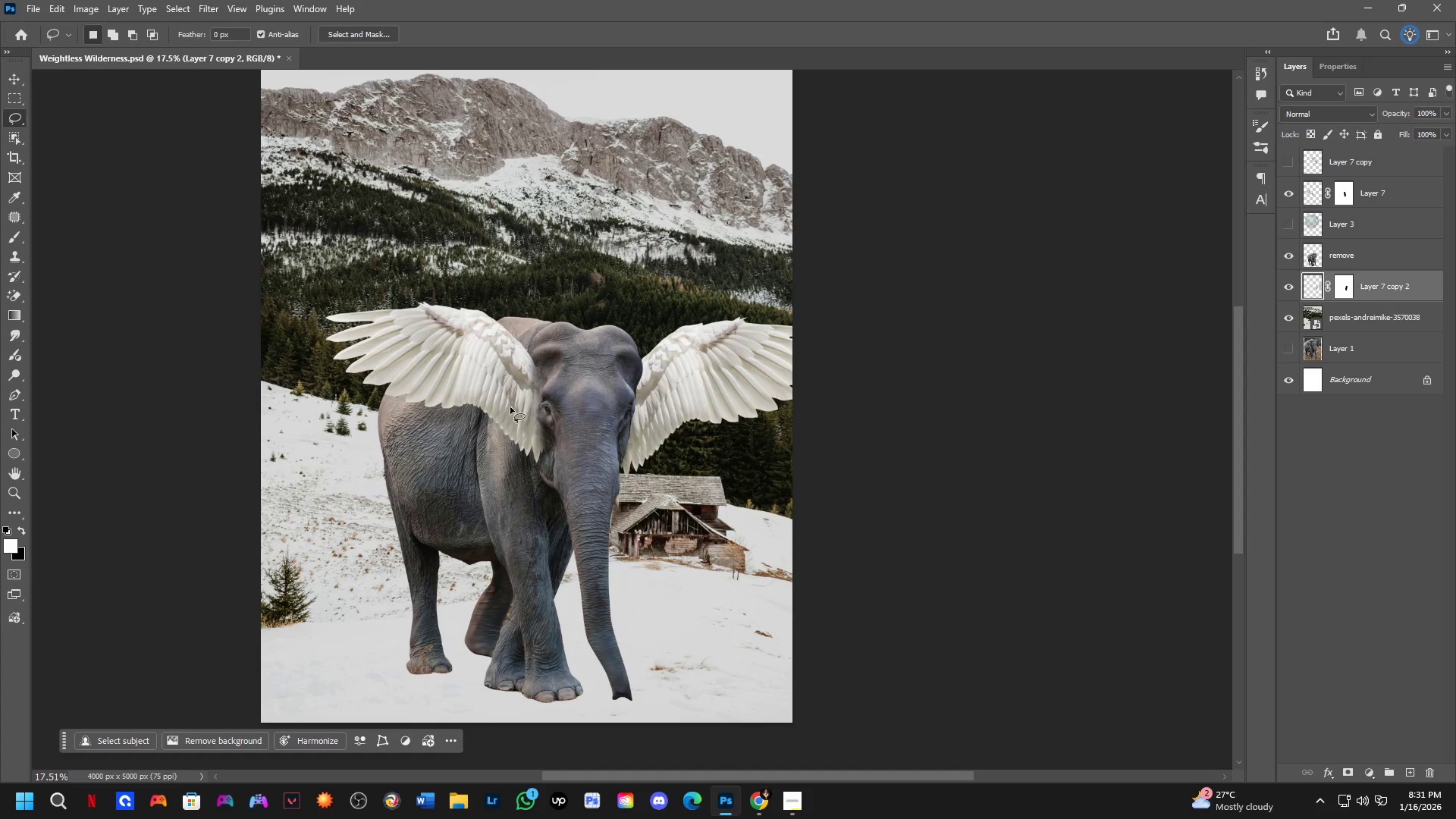 
hold_key(key=ControlLeft, duration=0.83)
left_click_drag(start_coordinate=[504, 398], to_coordinate=[497, 390])
 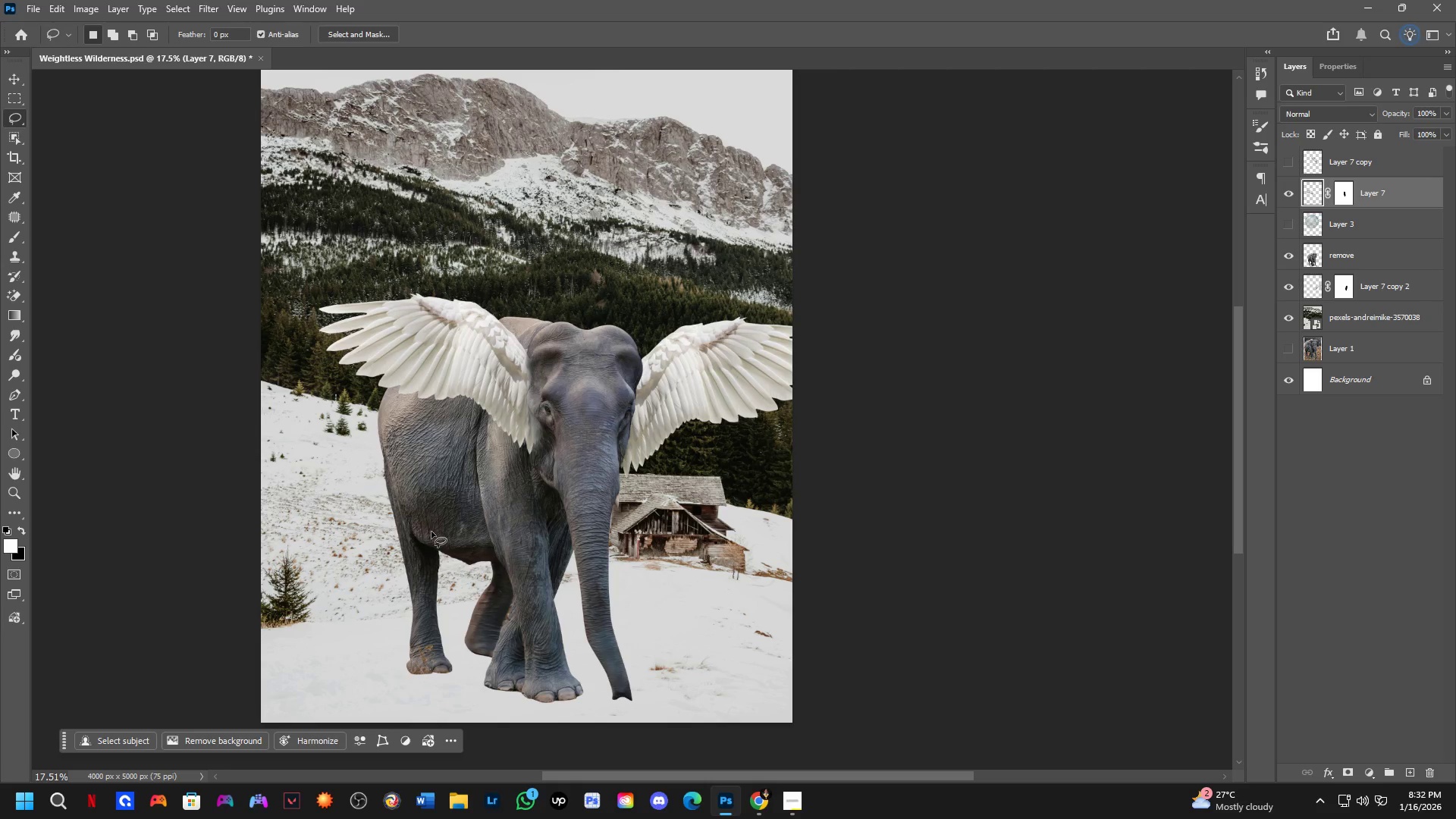 
wait(22.64)
 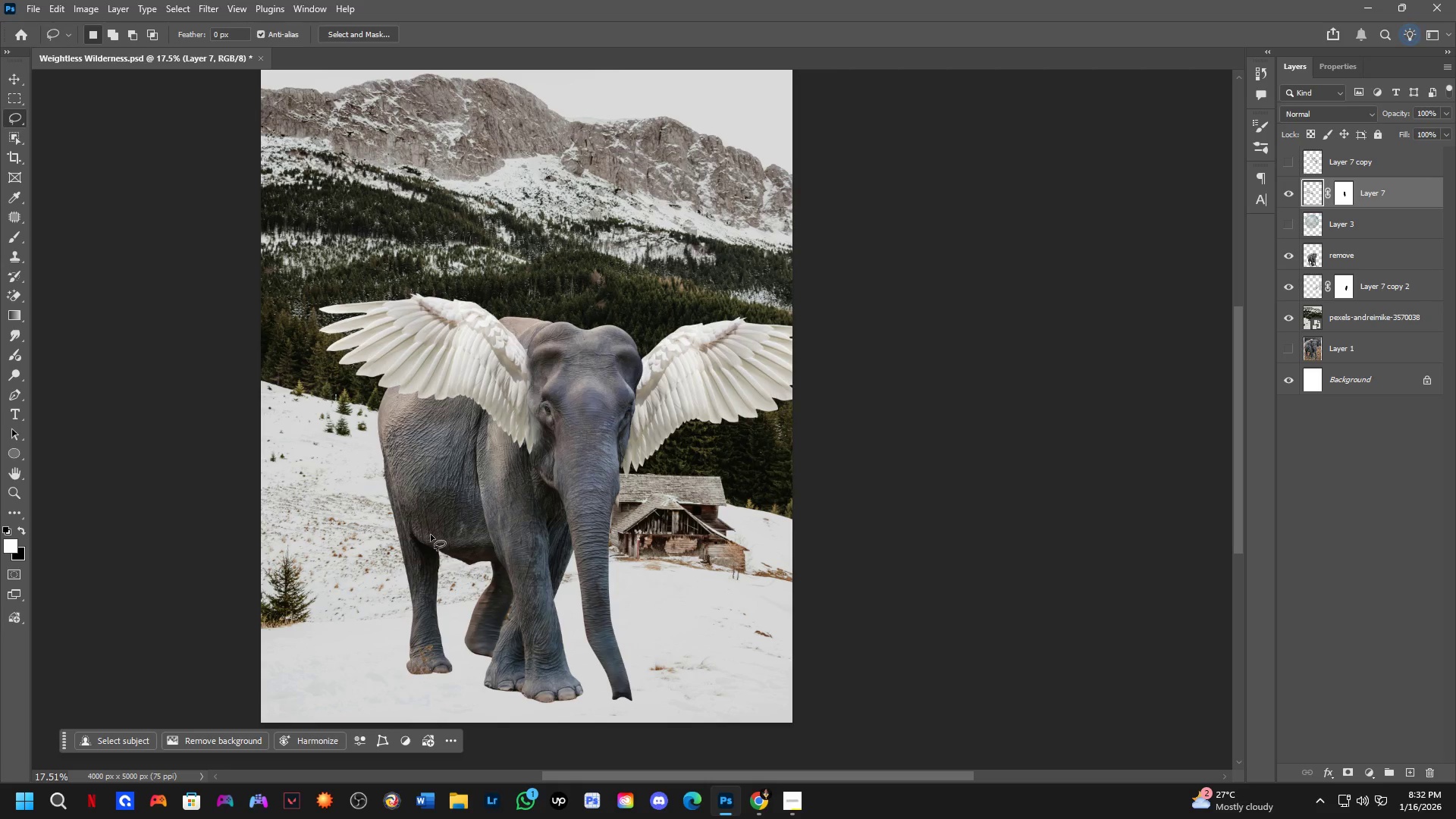 
key(Alt+Tab)
 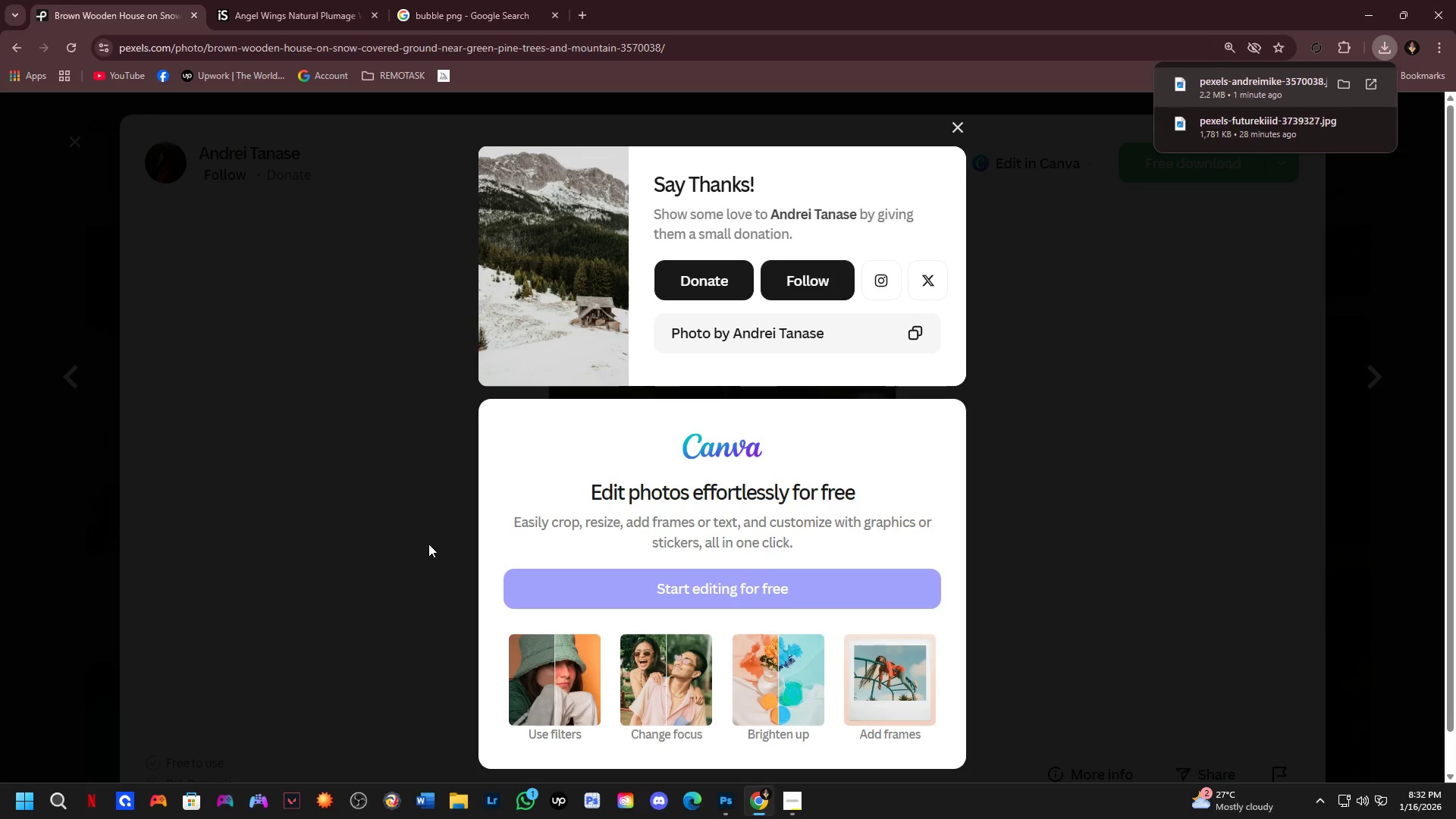 
key(Alt+AltLeft)
 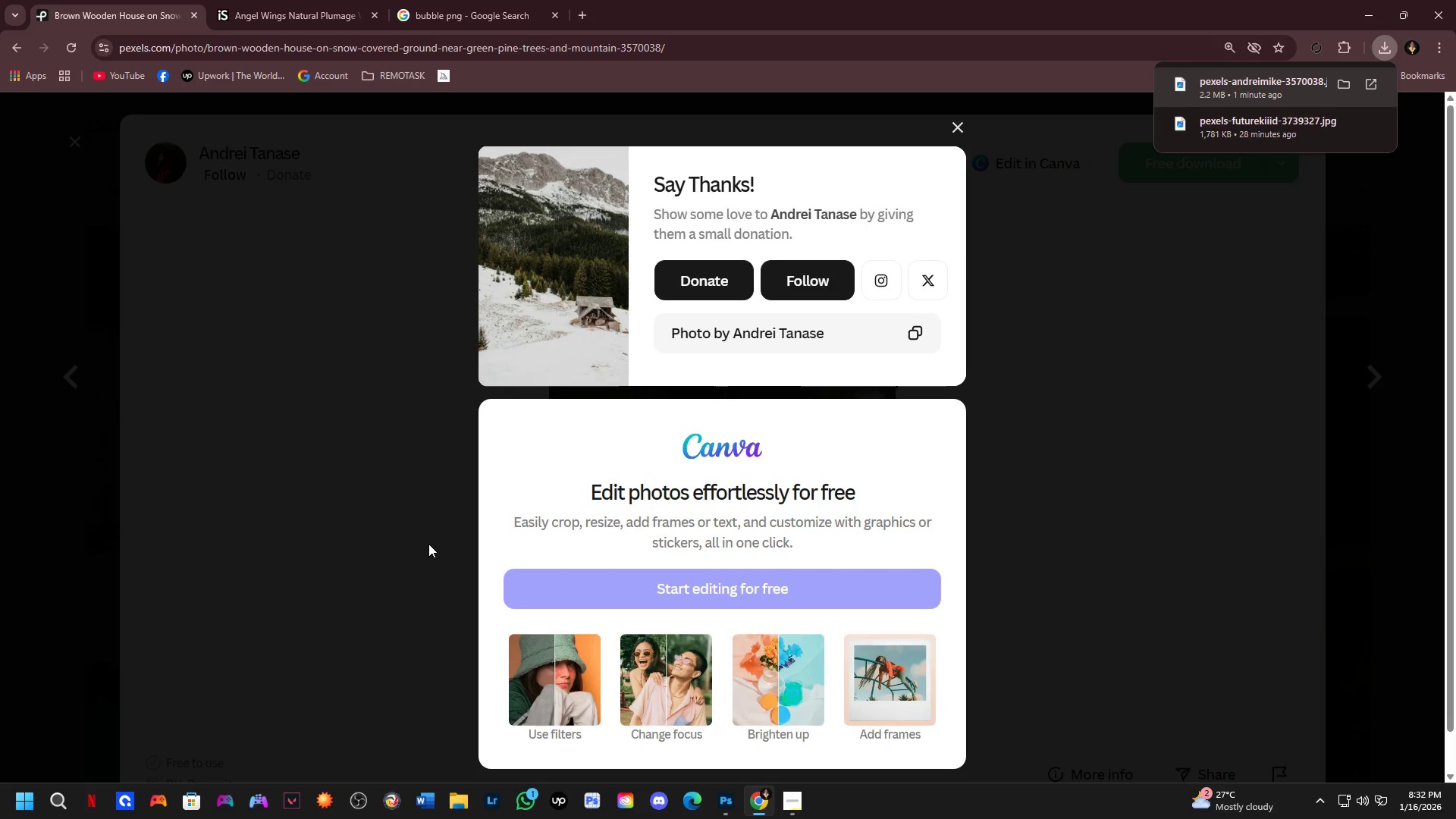 
key(Alt+Tab)
 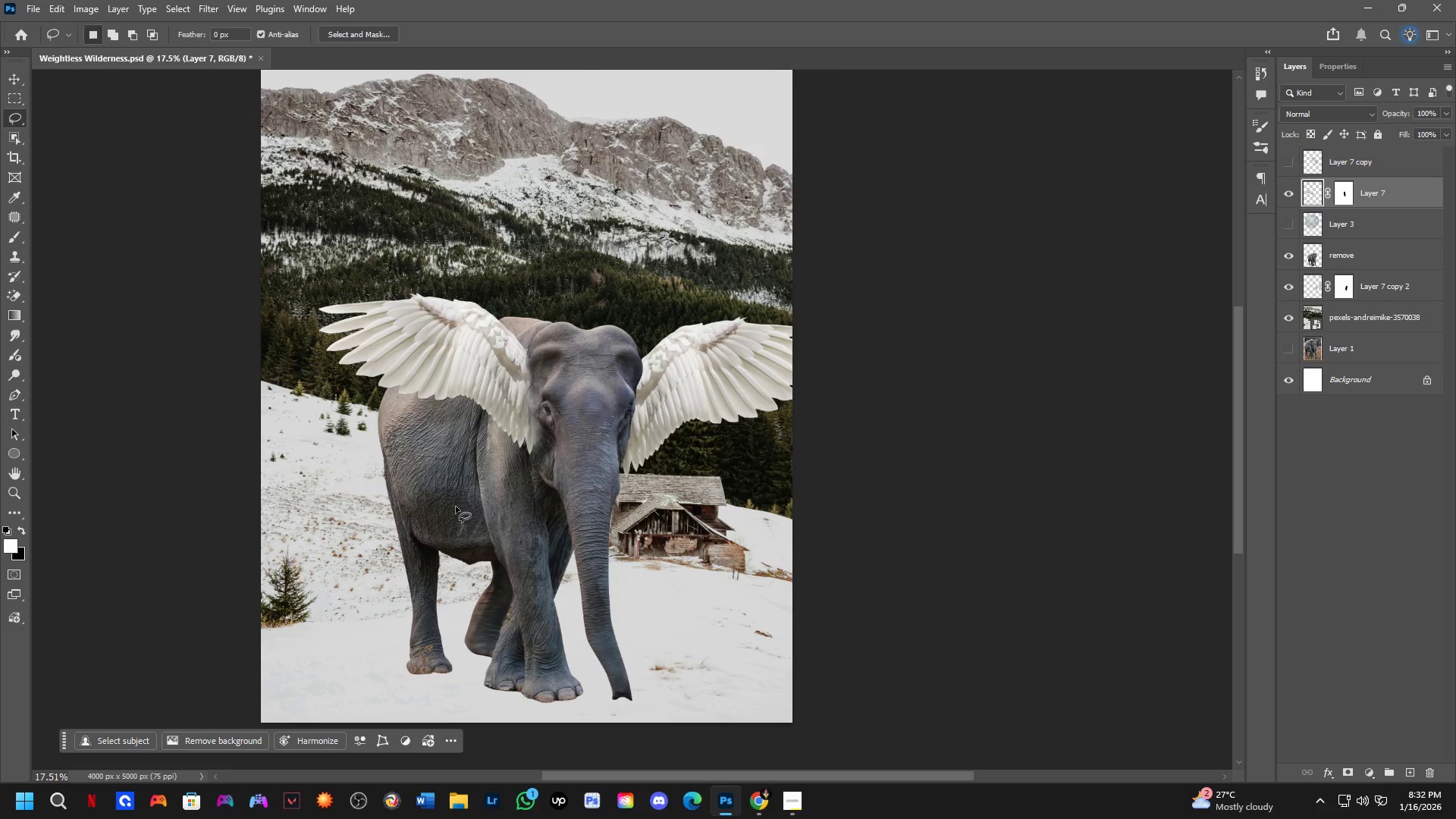 
key(Shift+ShiftLeft)
 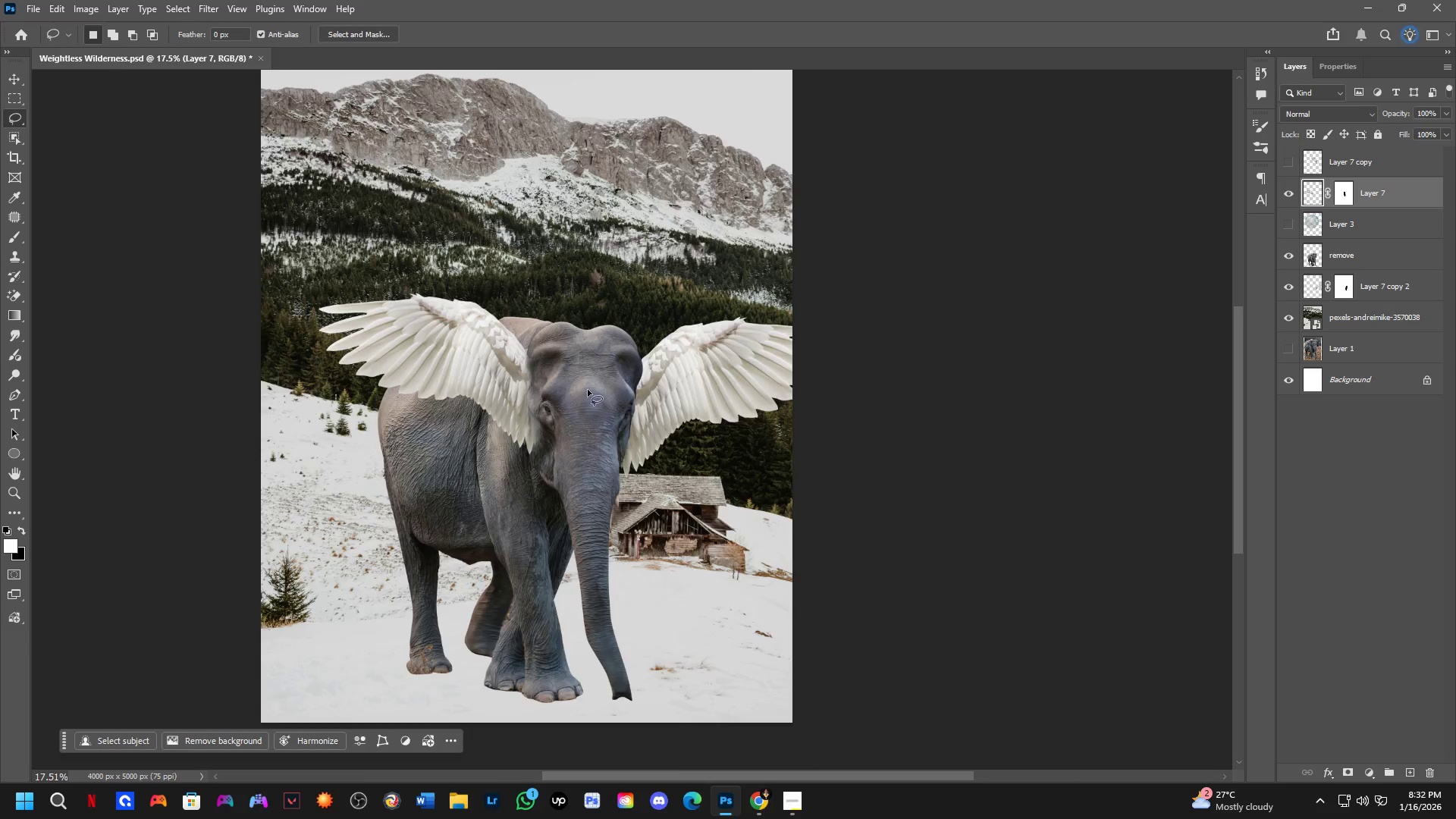 
hold_key(key=ControlLeft, duration=0.47)
left_click([742, 386])
 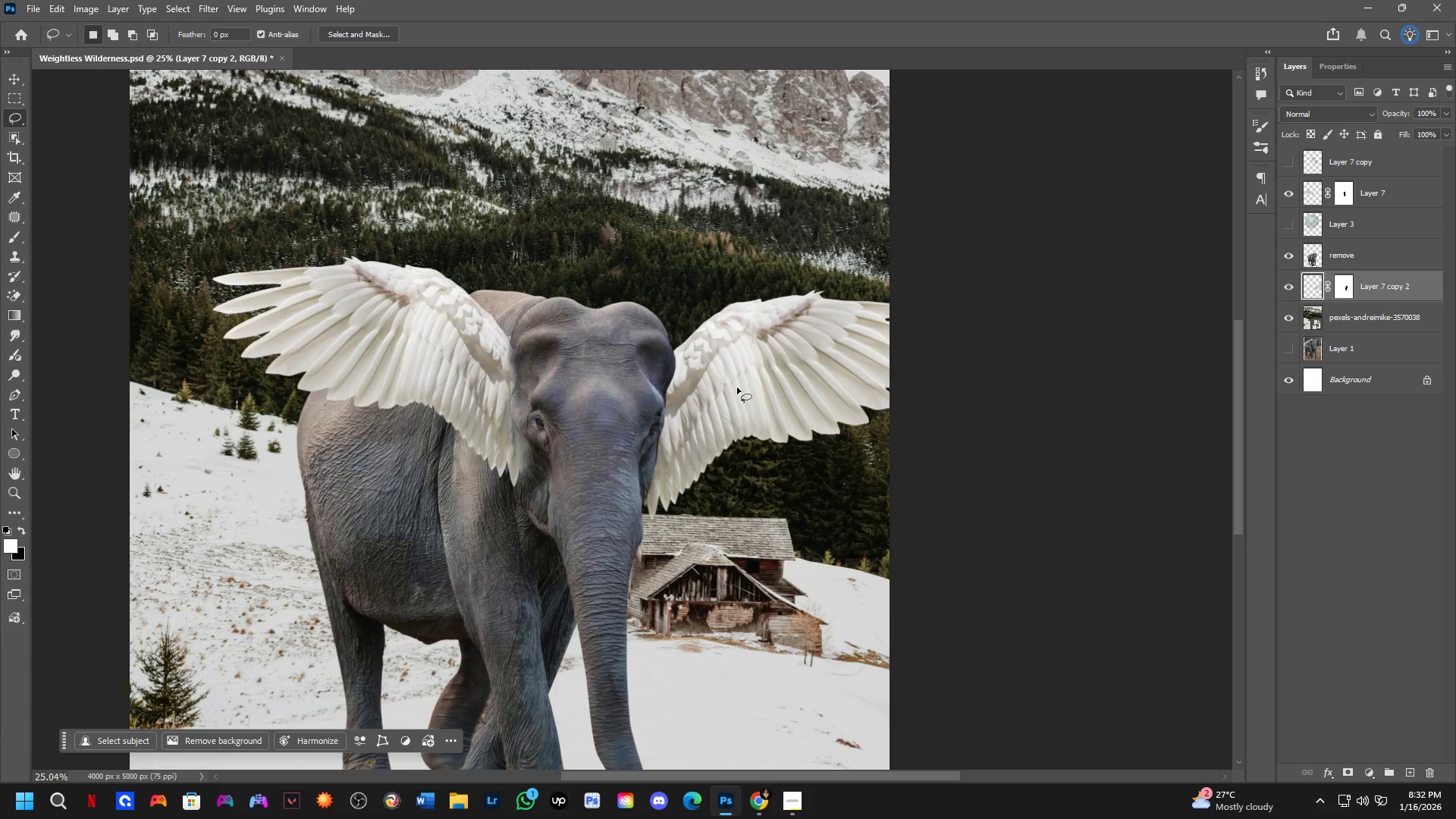 
scroll: coordinate [627, 407], scroll_direction: down, amount: 1.0
 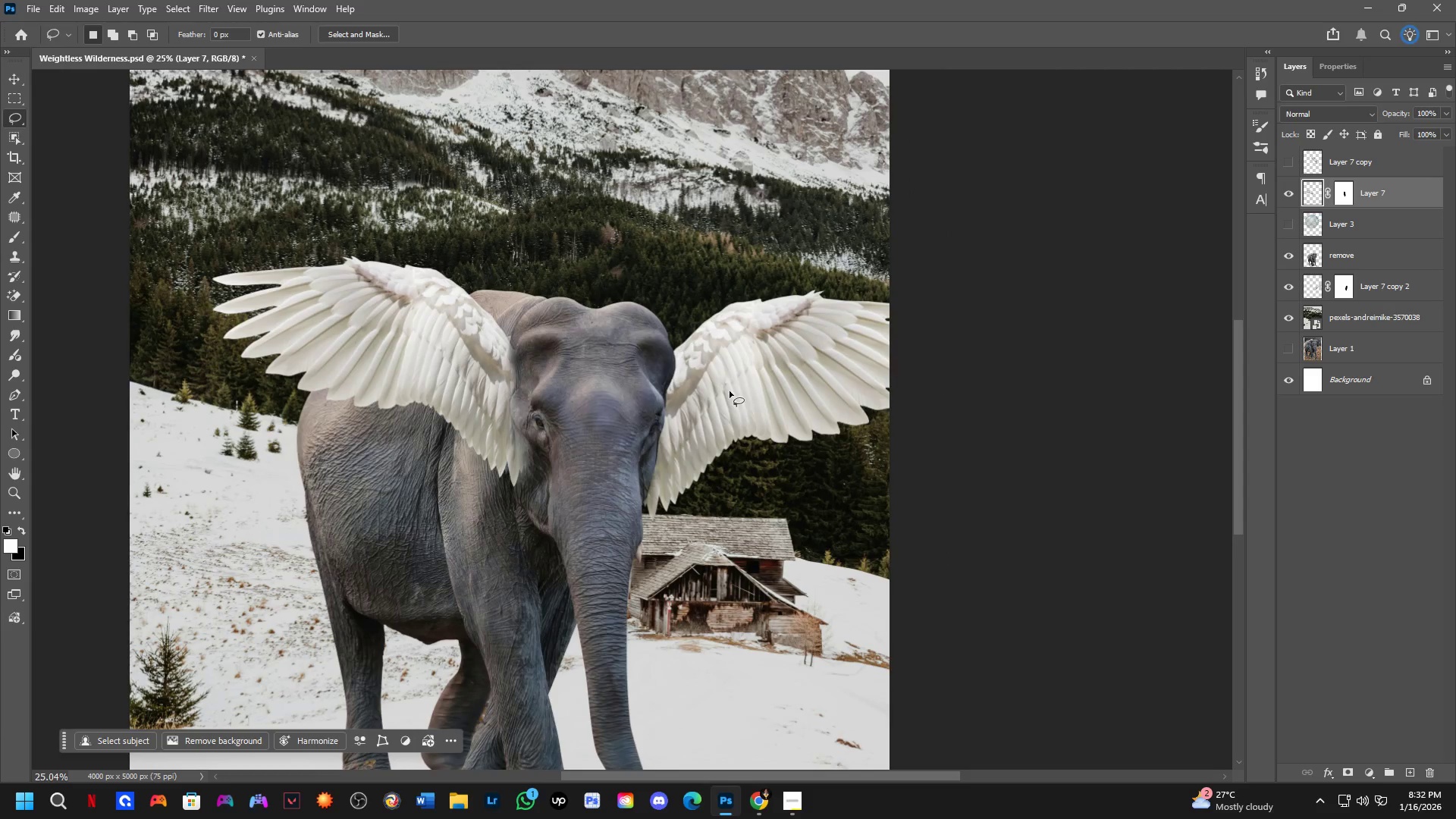 
hold_key(key=ControlLeft, duration=1.3)
 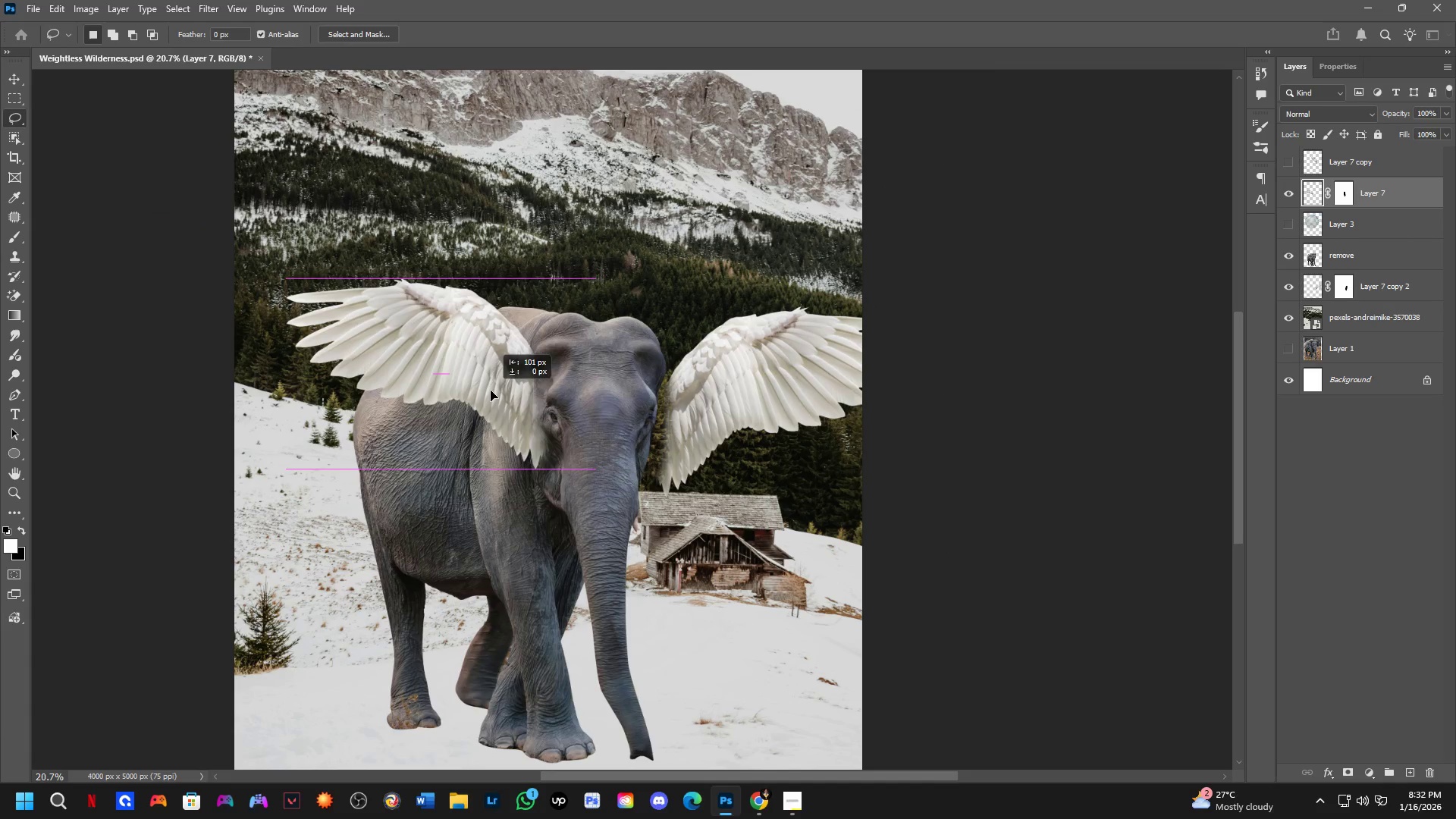 
scroll: coordinate [732, 390], scroll_direction: down, amount: 2.0
 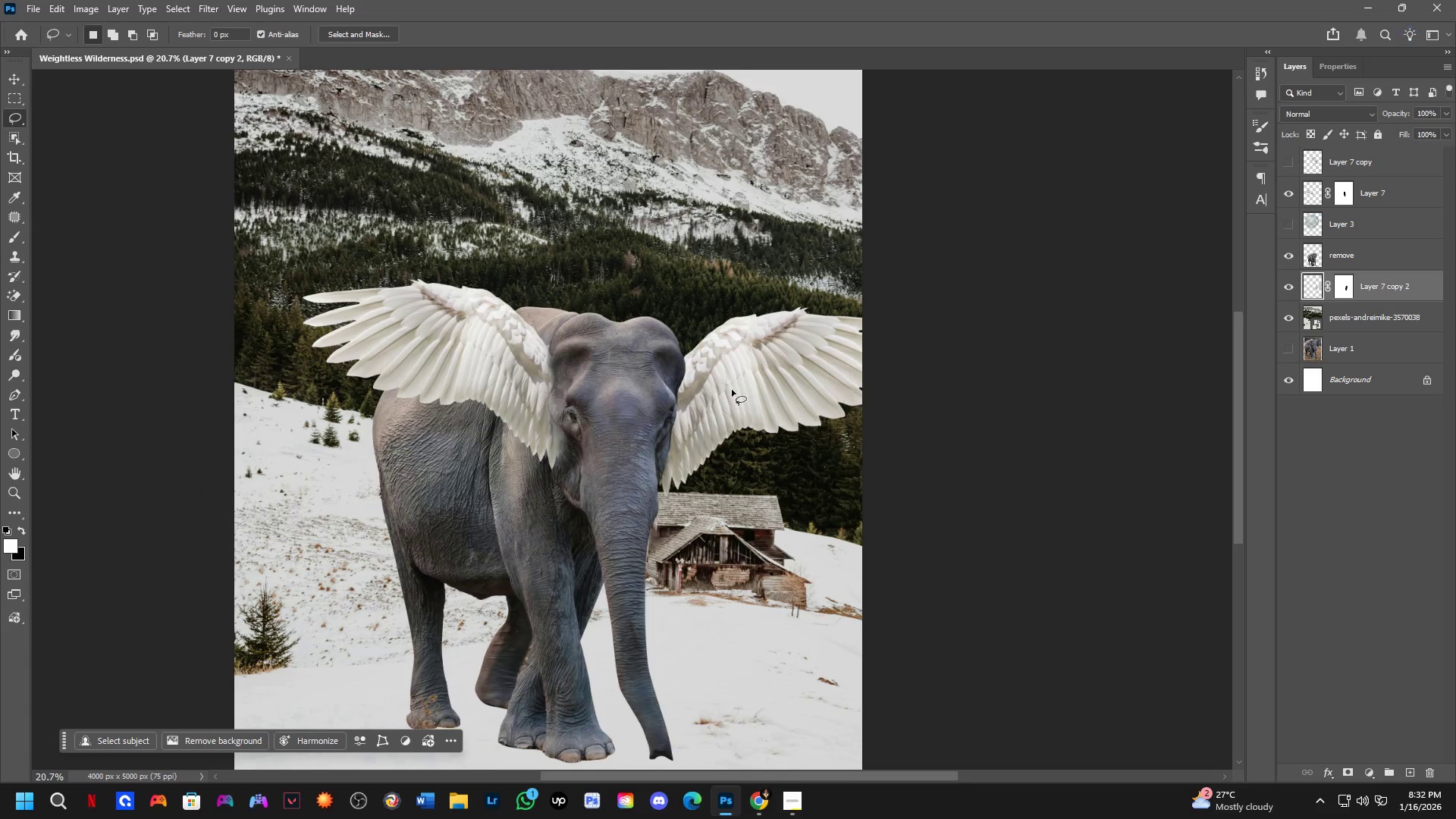 
left_click_drag(start_coordinate=[551, 510], to_coordinate=[531, 510])
 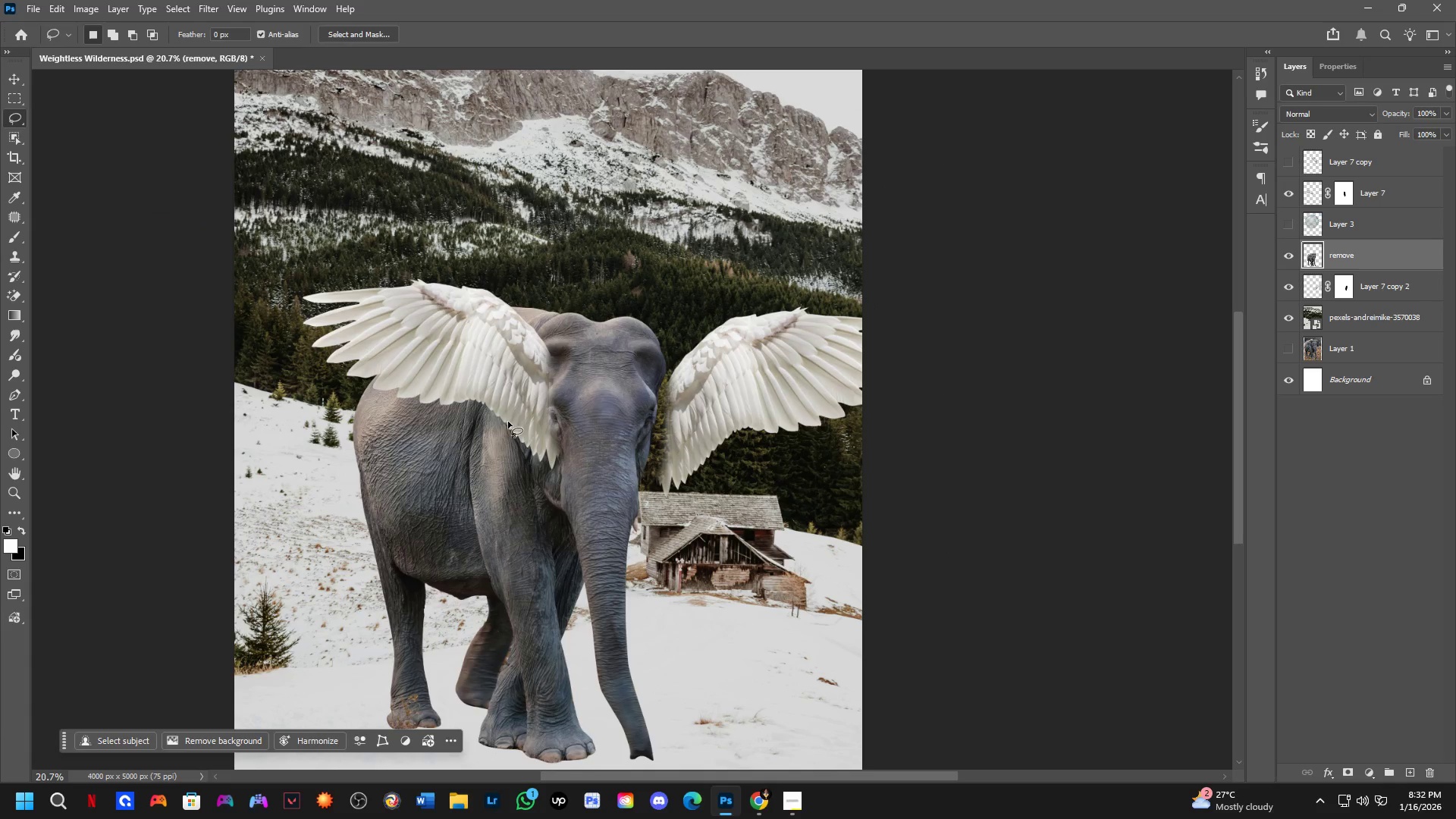 
hold_key(key=ControlLeft, duration=1.5)
left_click_drag(start_coordinate=[507, 391], to_coordinate=[489, 389])
 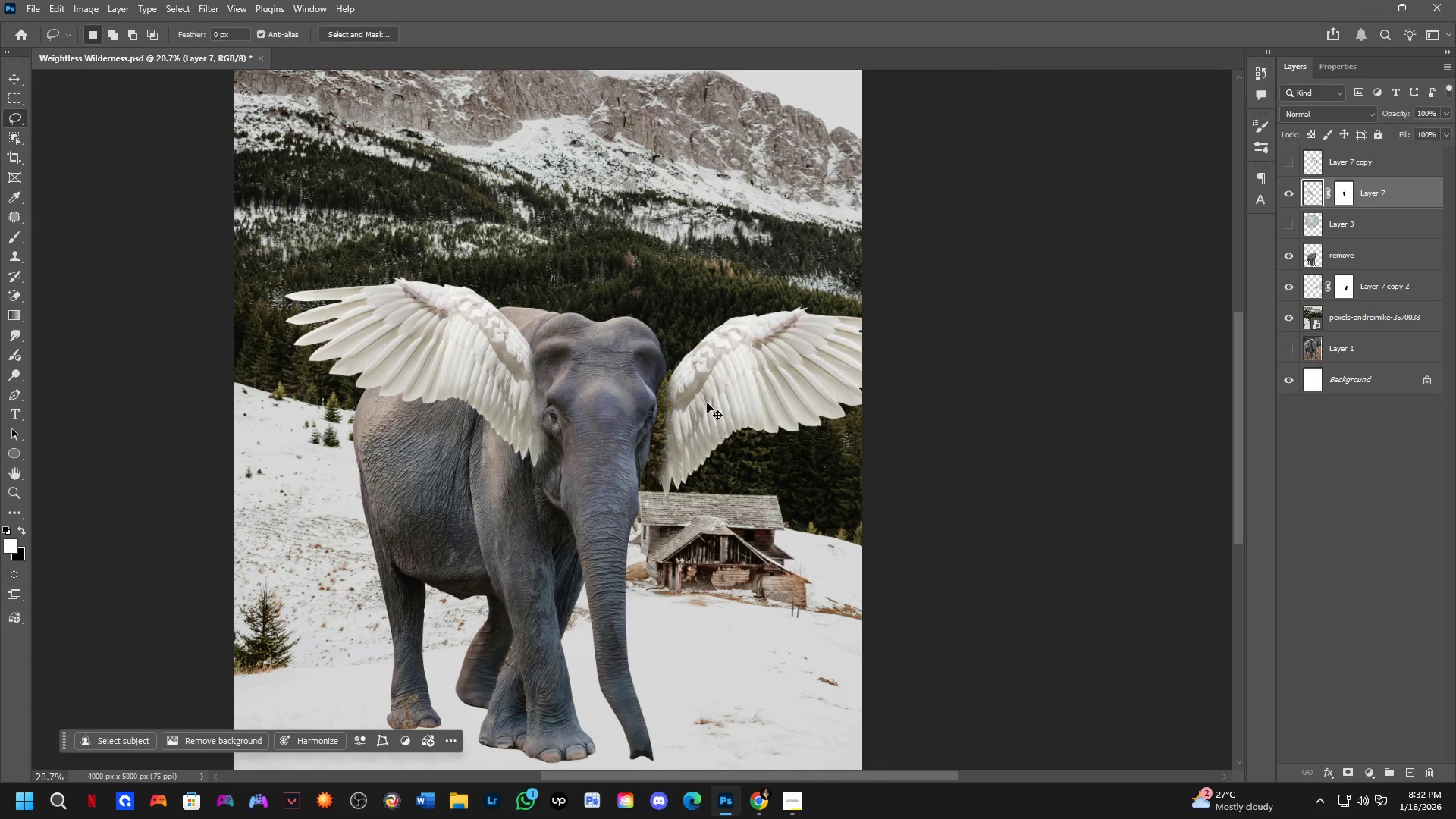 
hold_key(key=ControlLeft, duration=0.72)
left_click_drag(start_coordinate=[709, 389], to_coordinate=[685, 391])
 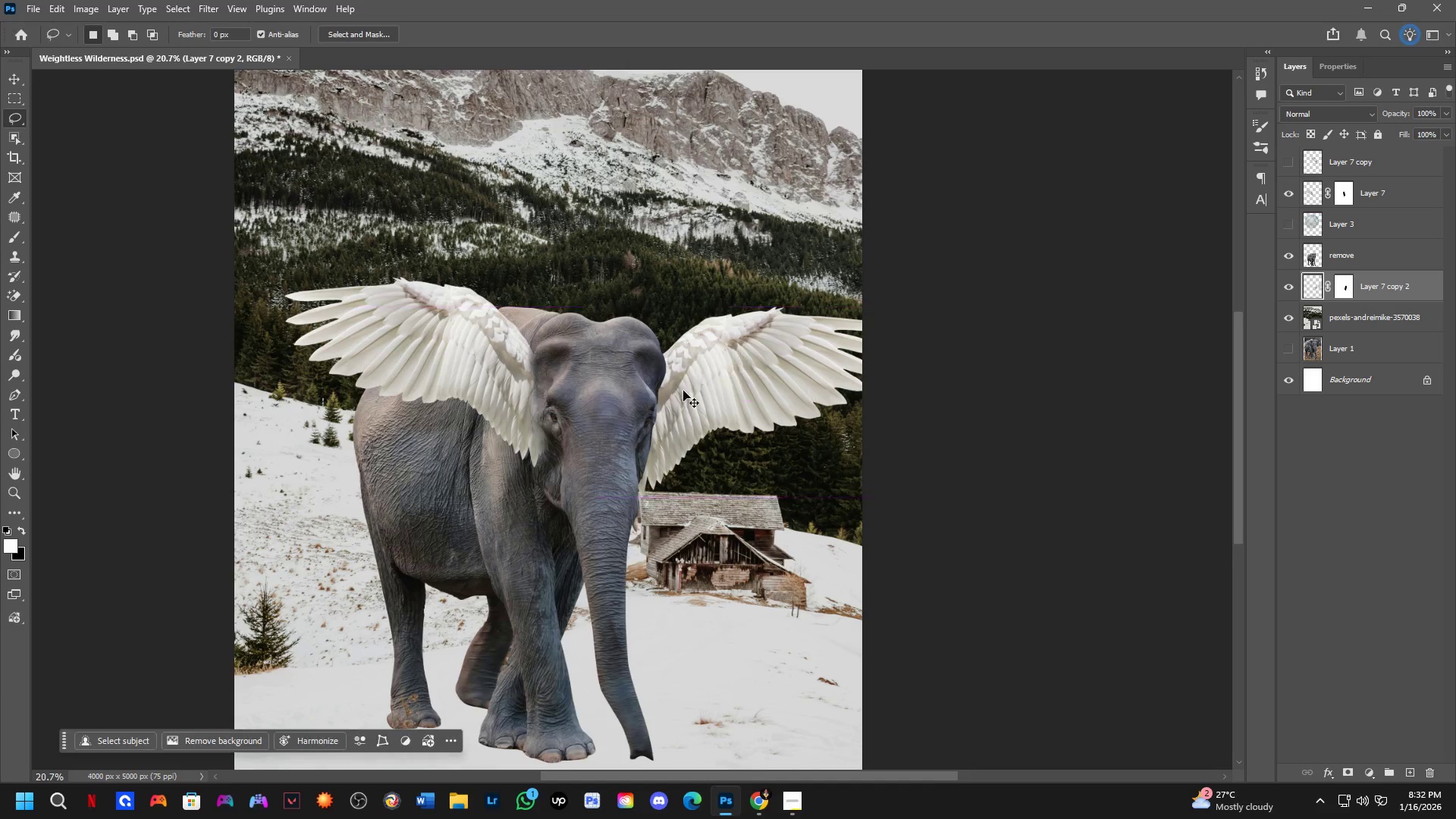 
hold_key(key=Space, duration=0.52)
 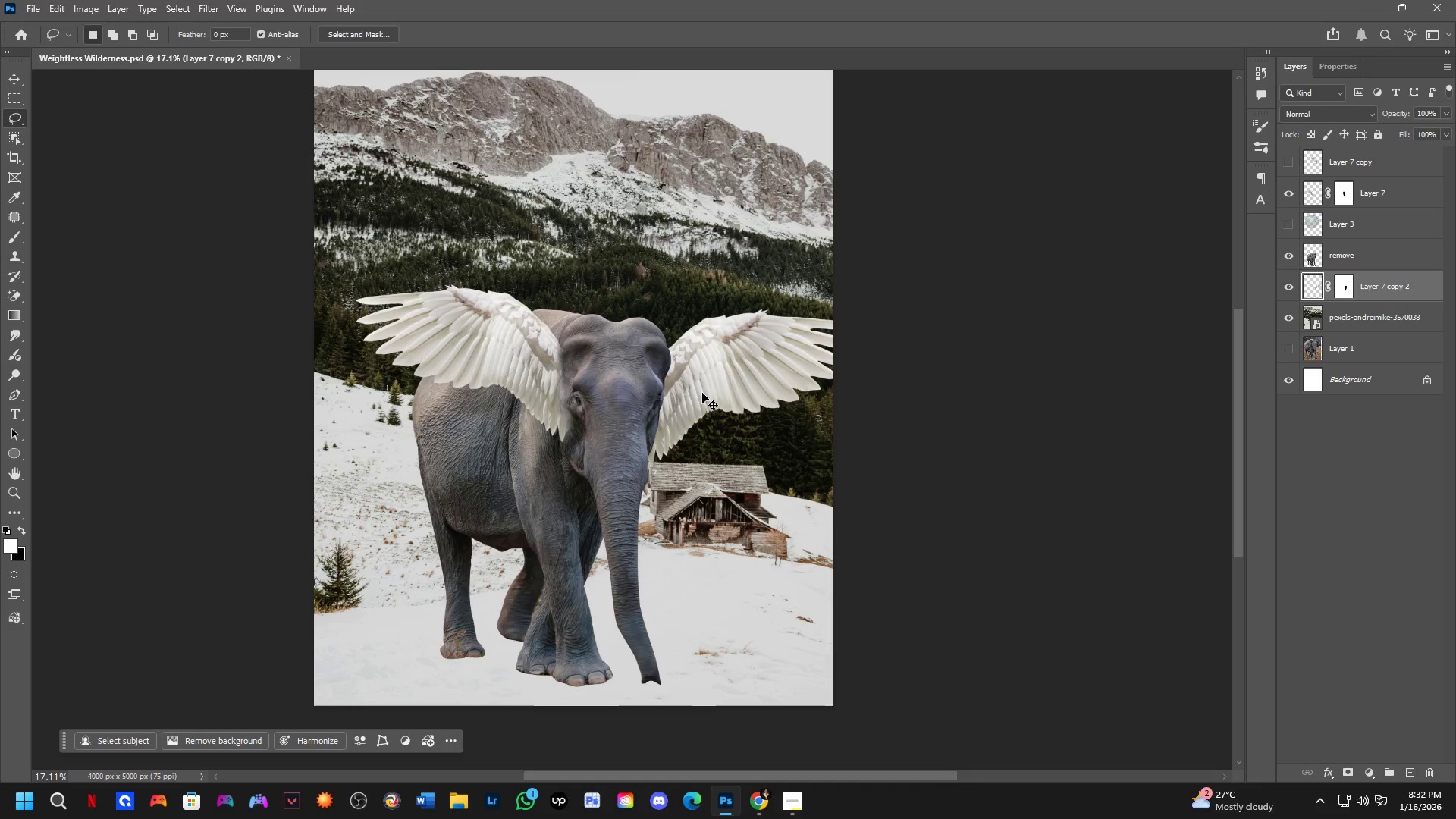 
left_click_drag(start_coordinate=[647, 478], to_coordinate=[643, 482])
 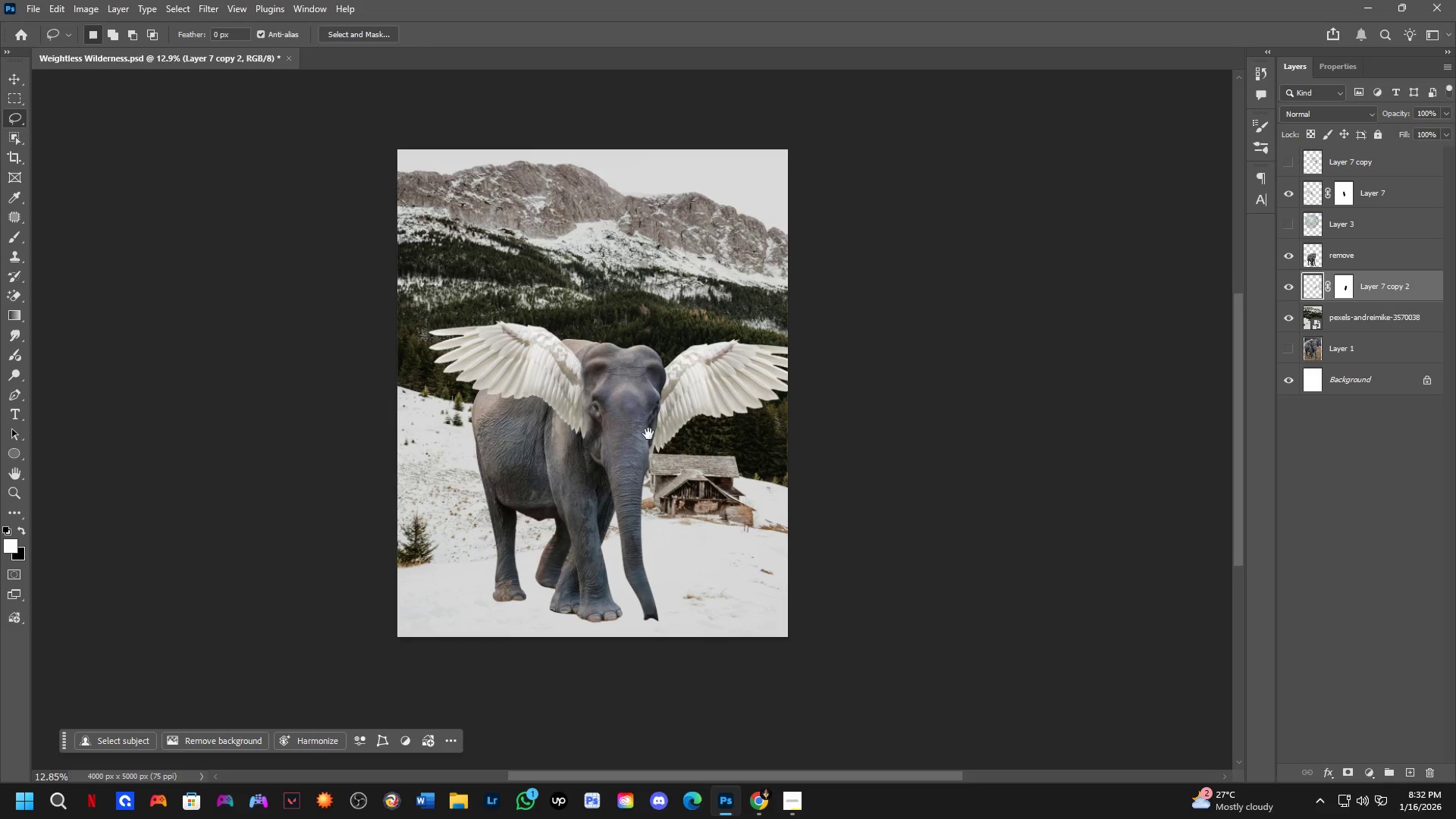 
scroll: coordinate [676, 381], scroll_direction: down, amount: 5.0
 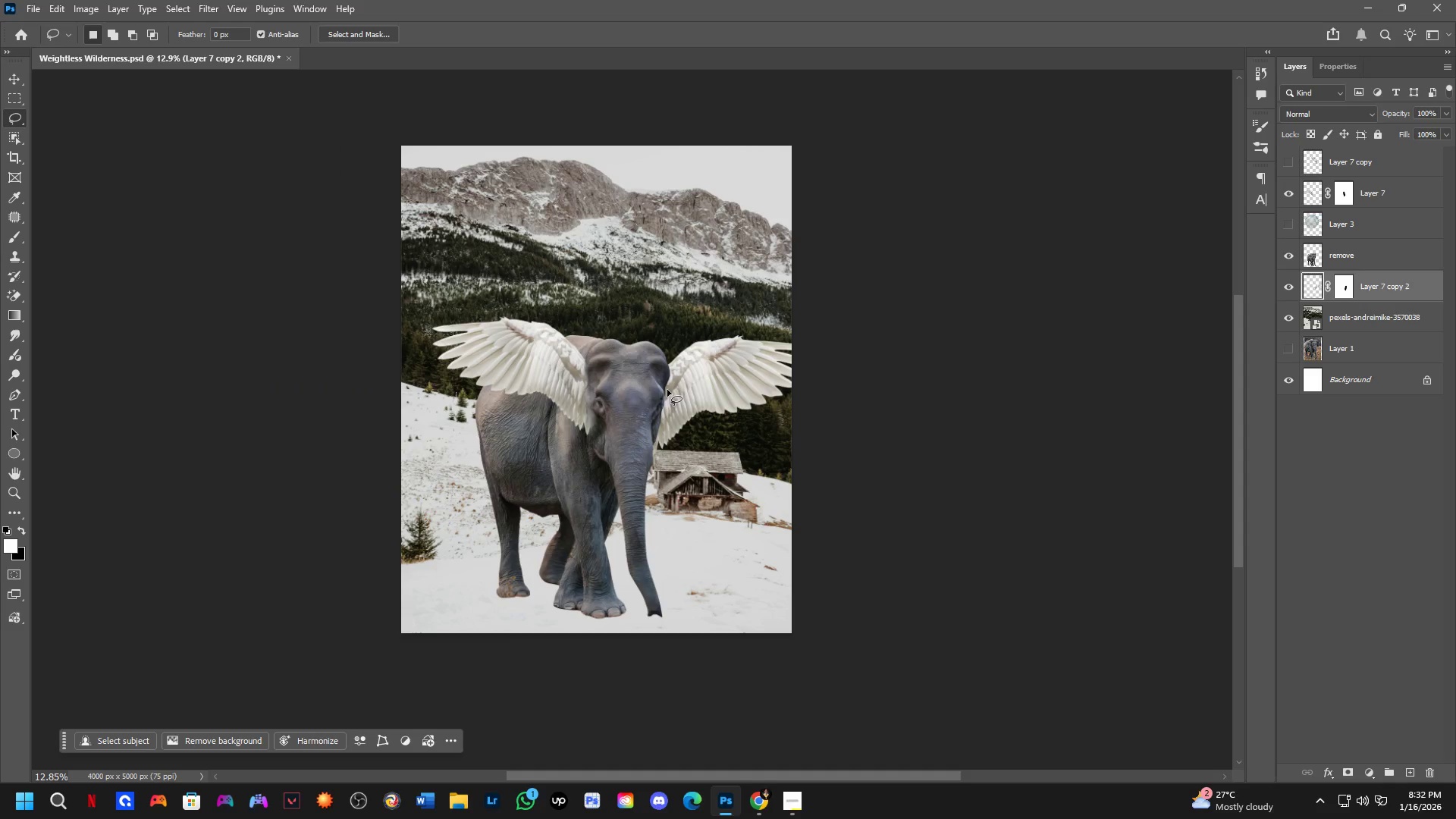 
scroll: coordinate [650, 428], scroll_direction: up, amount: 3.0
 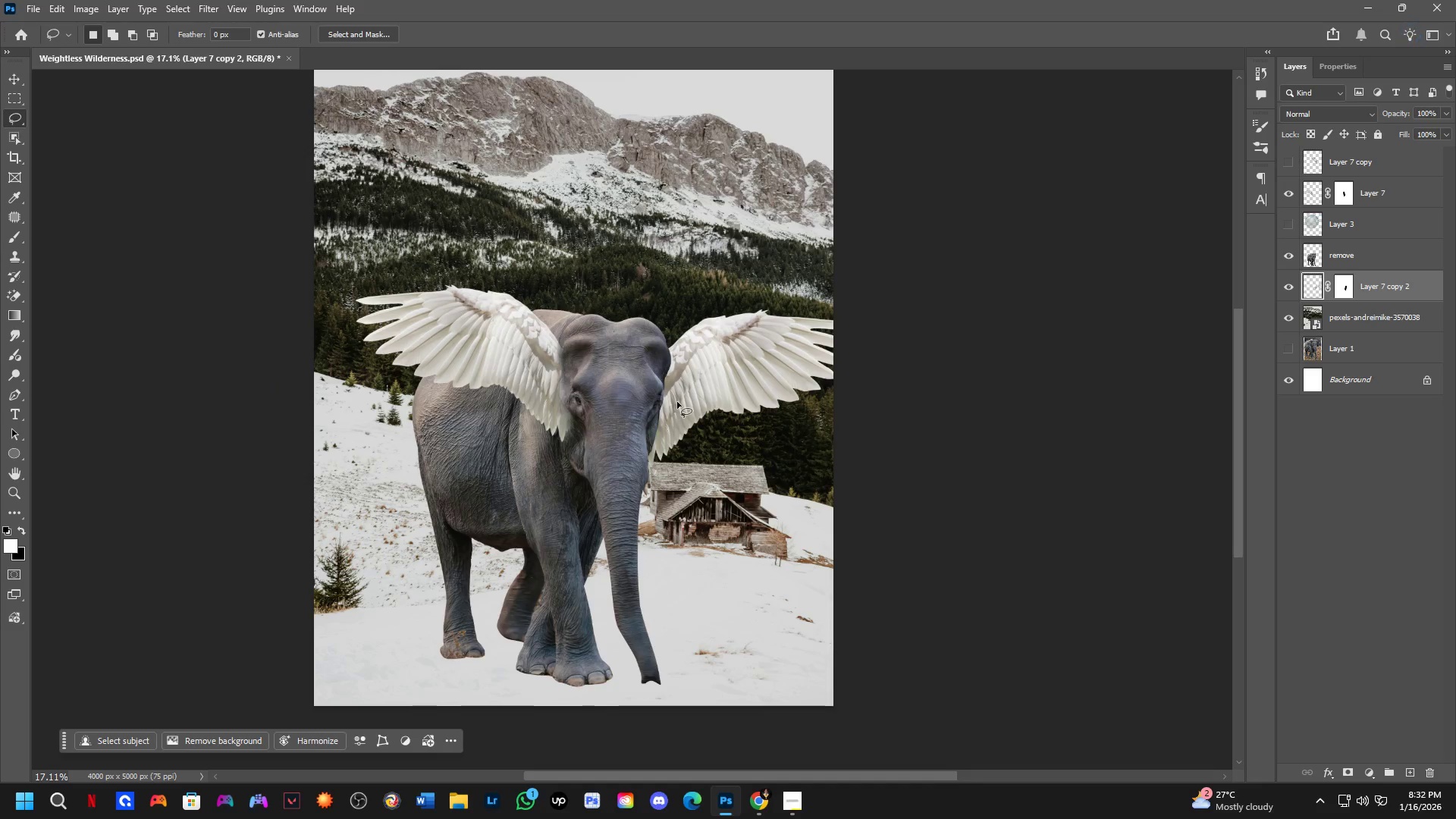 
left_click([708, 388])
 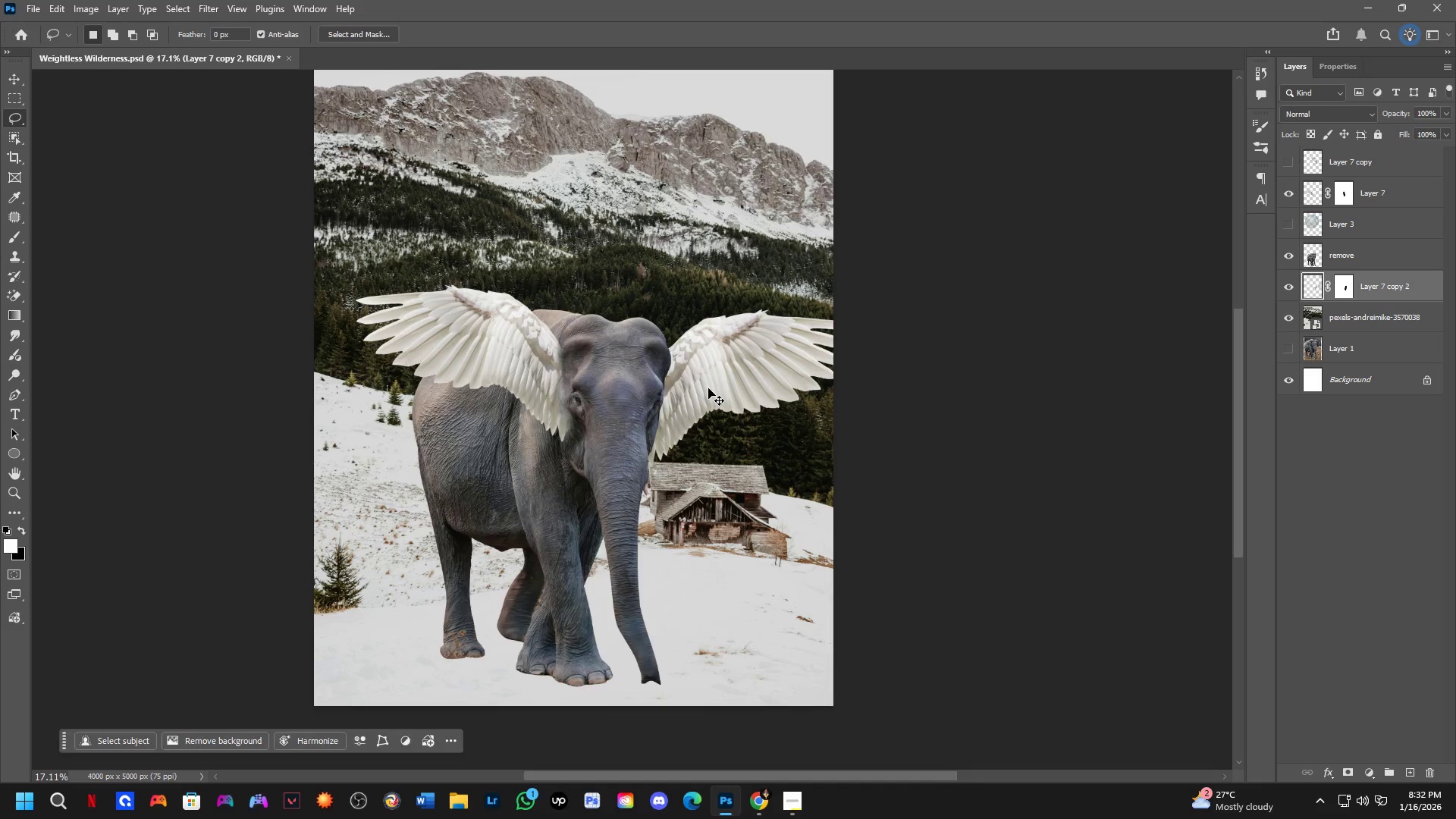 
key(Control+T)
 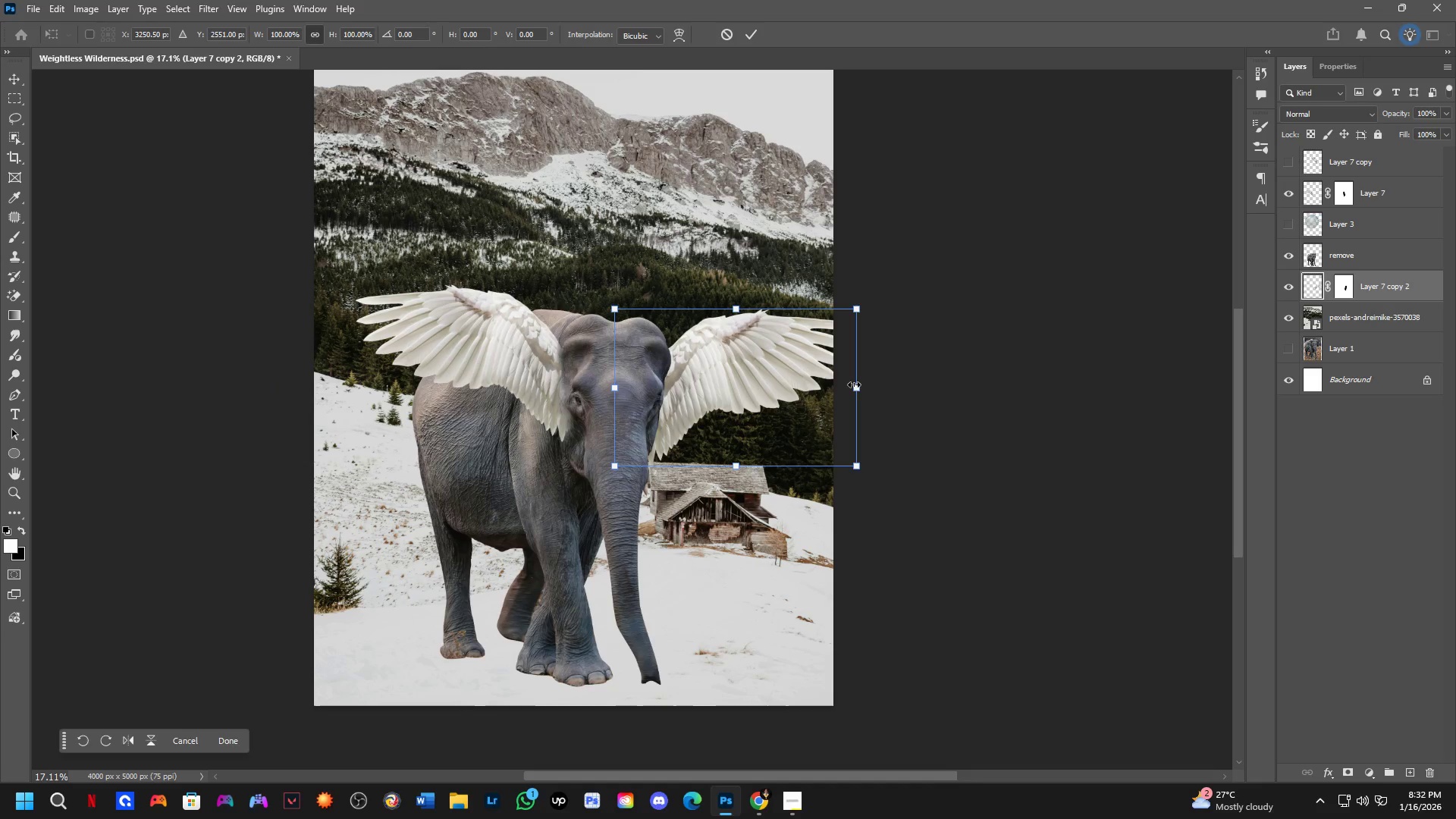 
left_click_drag(start_coordinate=[862, 393], to_coordinate=[818, 398])
 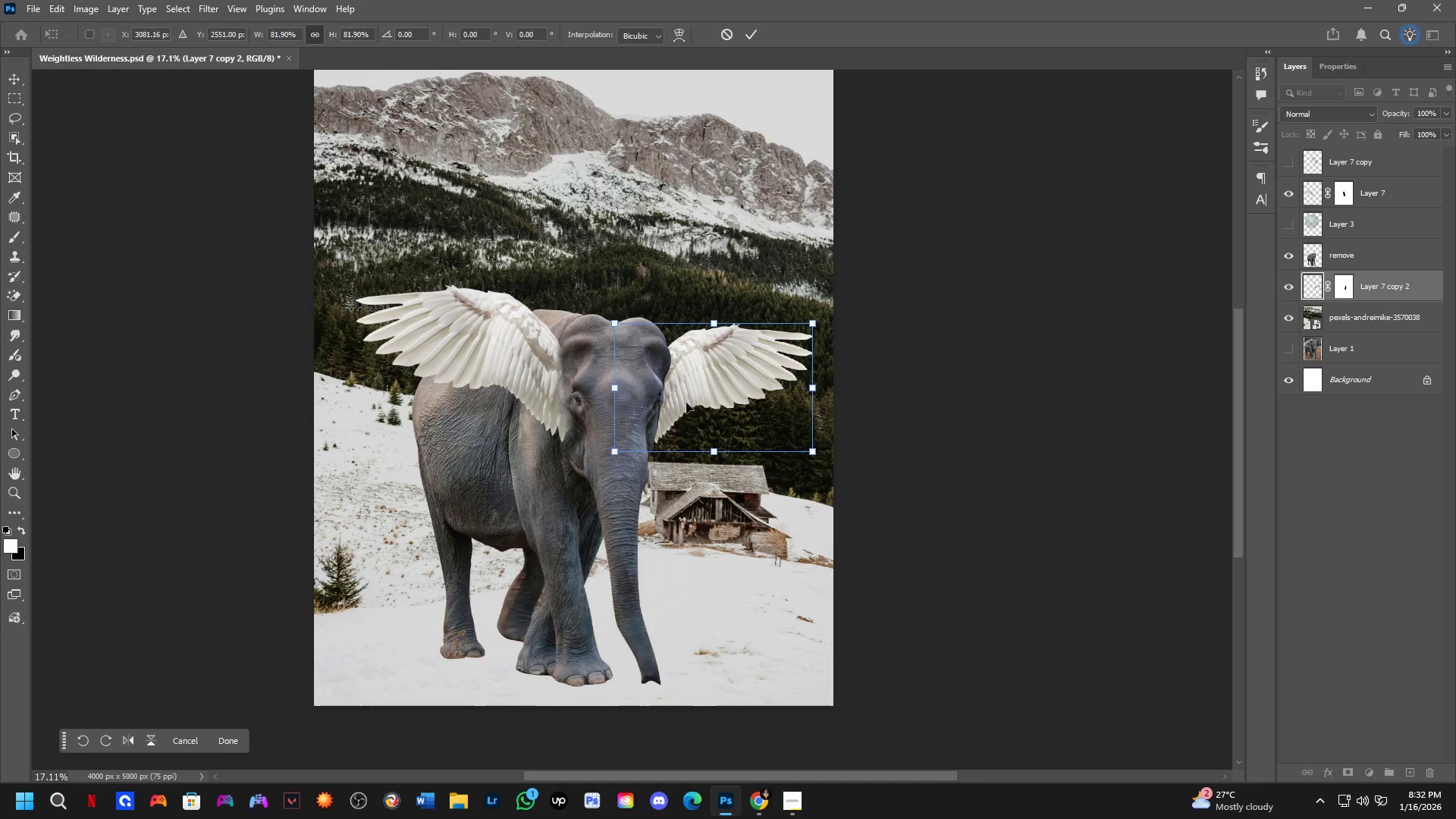 
hold_key(key=ControlLeft, duration=1.17)
left_click_drag(start_coordinate=[686, 403], to_coordinate=[696, 401])
 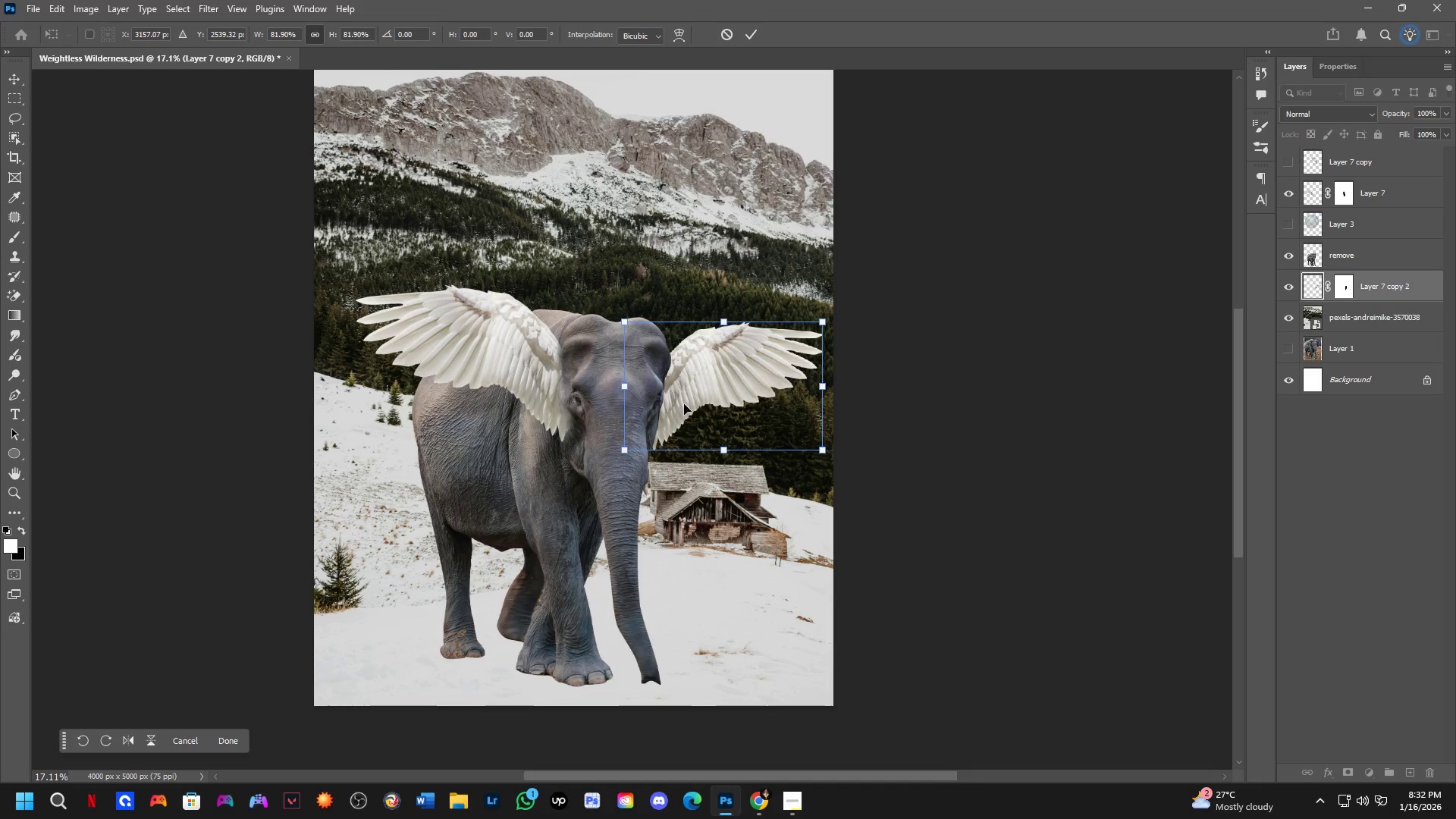 
key(NumpadEnter)
 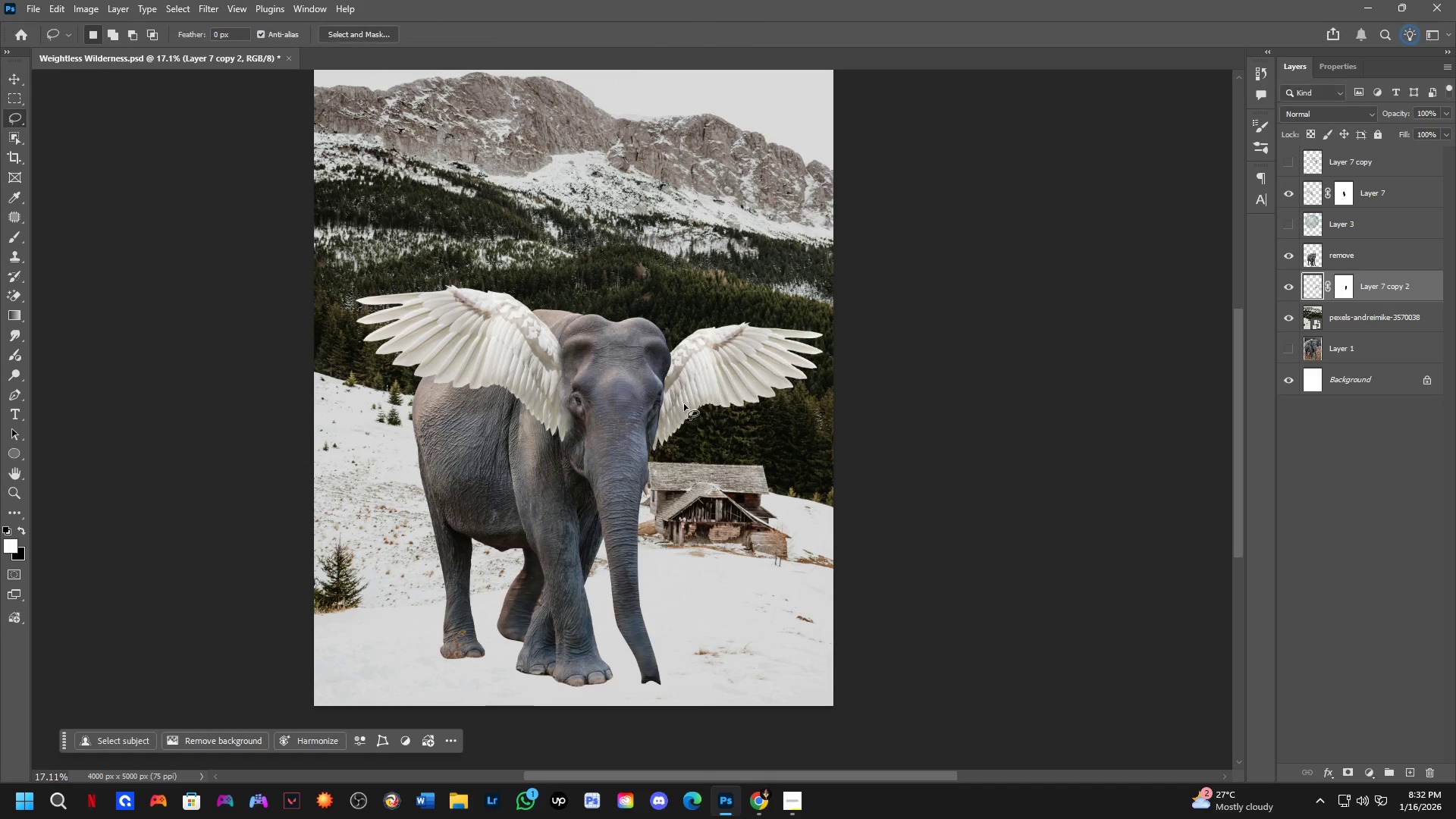 
hold_key(key=ControlLeft, duration=0.47)
left_click([528, 328])
 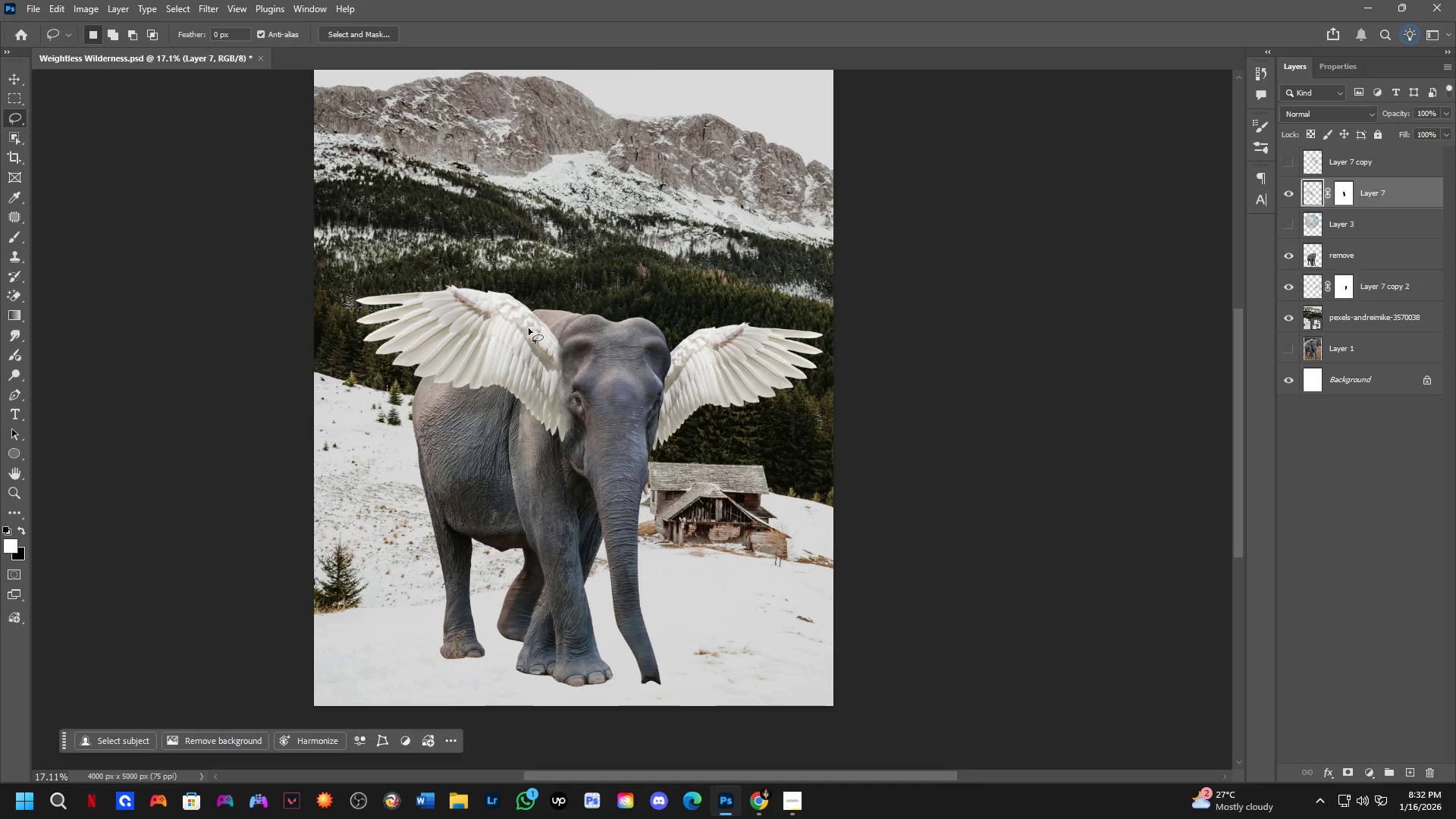 
key(Control+T)
 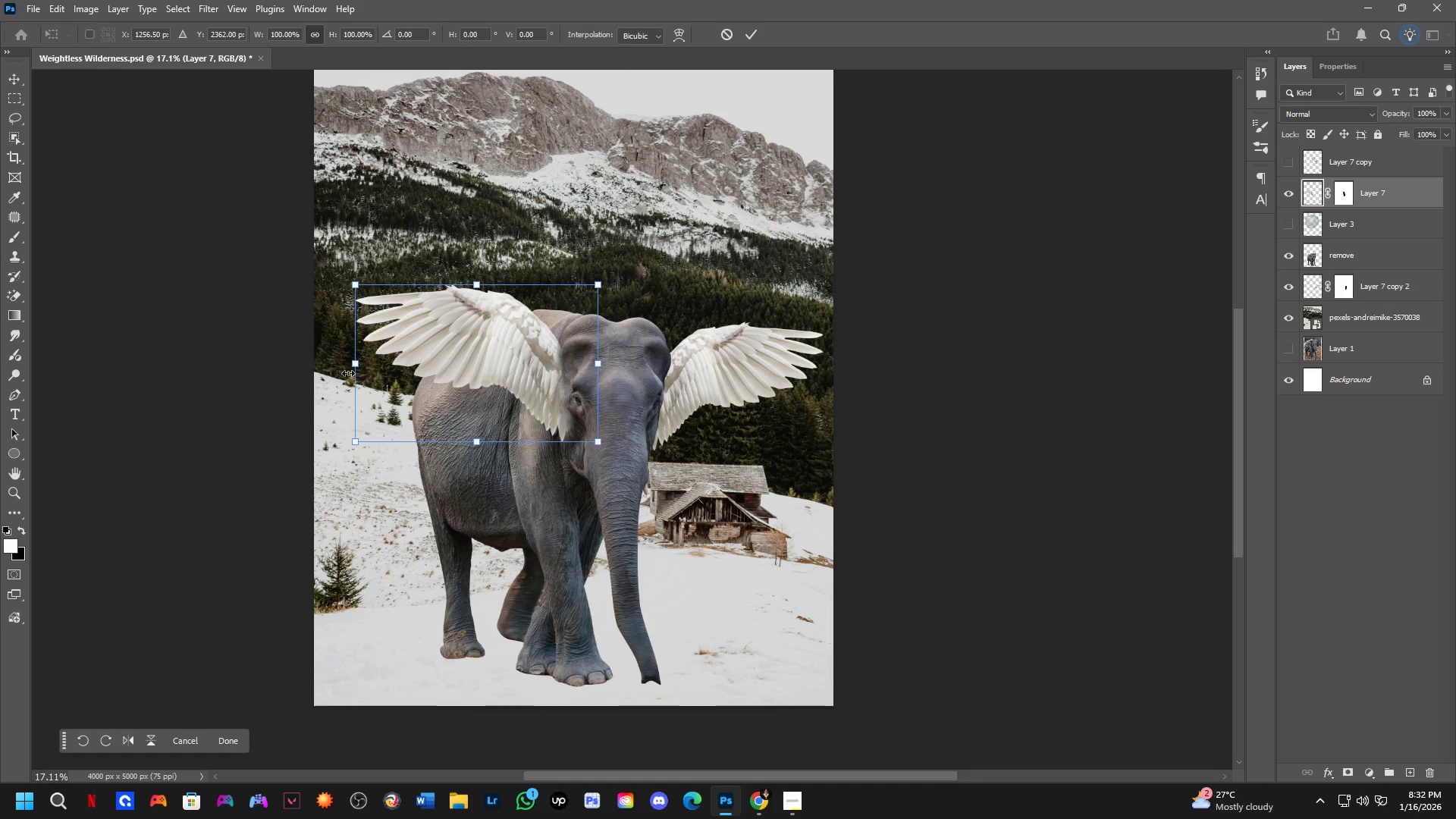 
left_click_drag(start_coordinate=[356, 369], to_coordinate=[392, 375])
 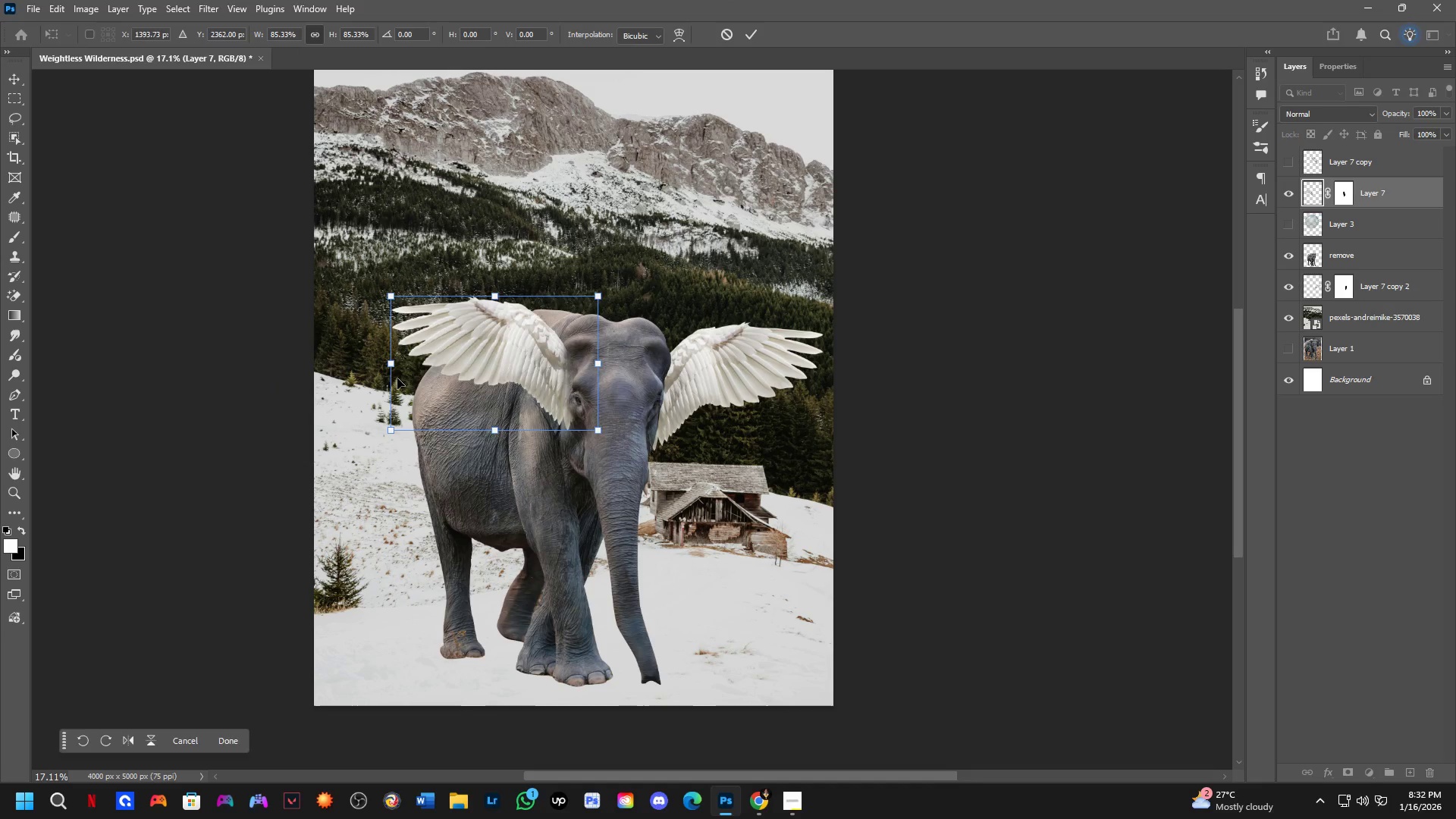 
hold_key(key=ControlLeft, duration=1.52)
left_click_drag(start_coordinate=[505, 400], to_coordinate=[500, 410])
 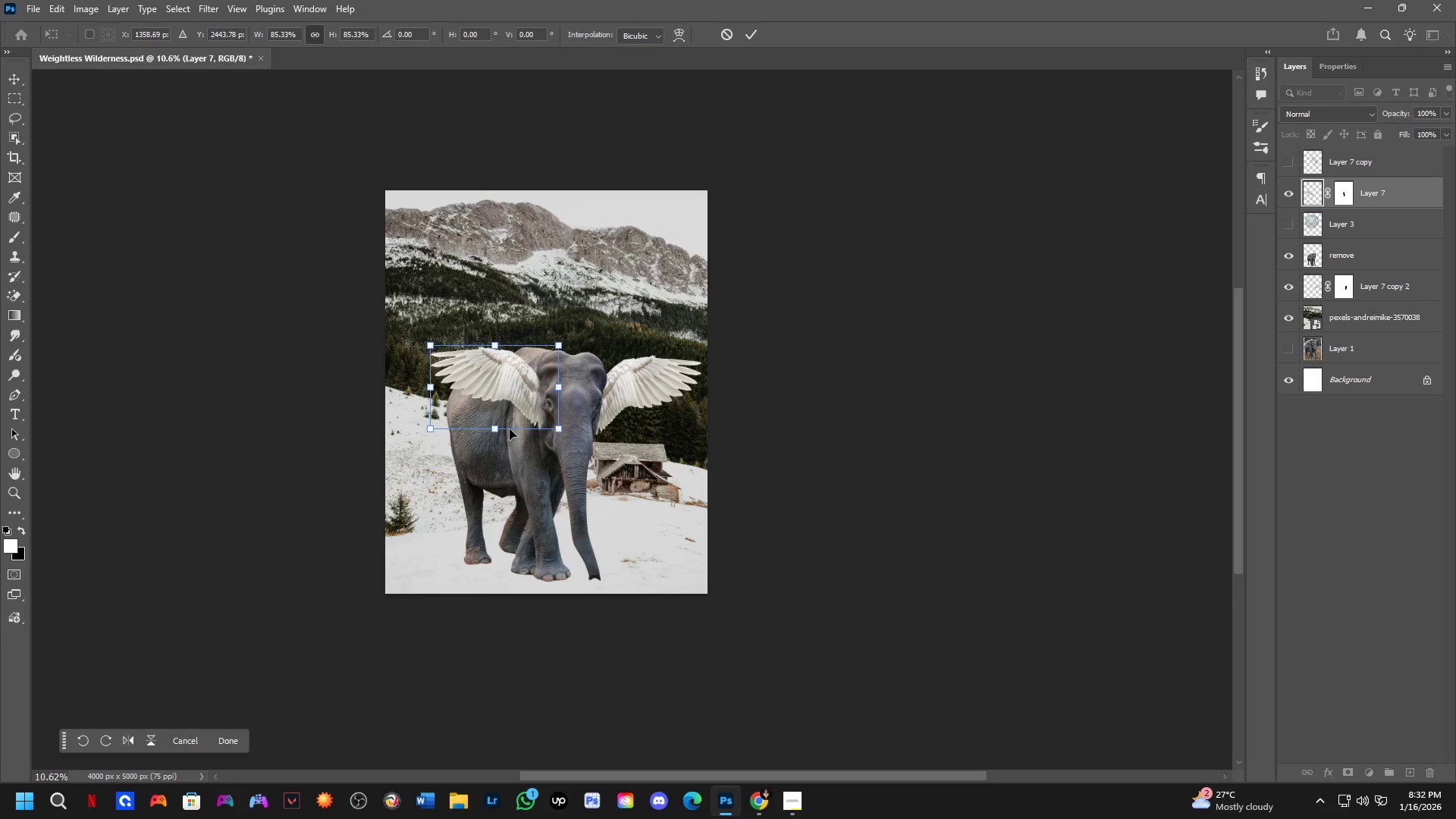 
hold_key(key=ControlLeft, duration=0.42)
 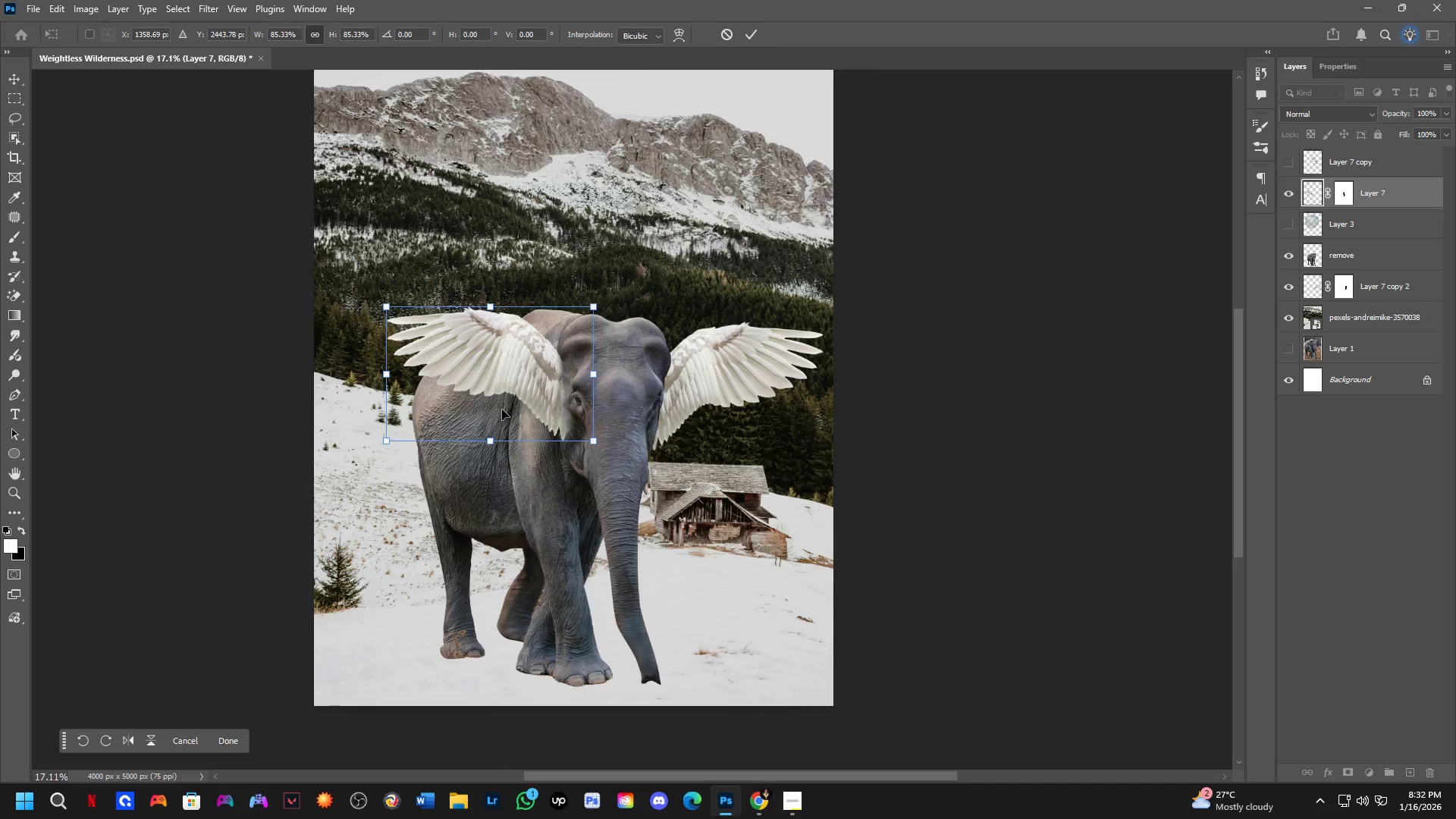 
left_click_drag(start_coordinate=[614, 401], to_coordinate=[614, 425])
 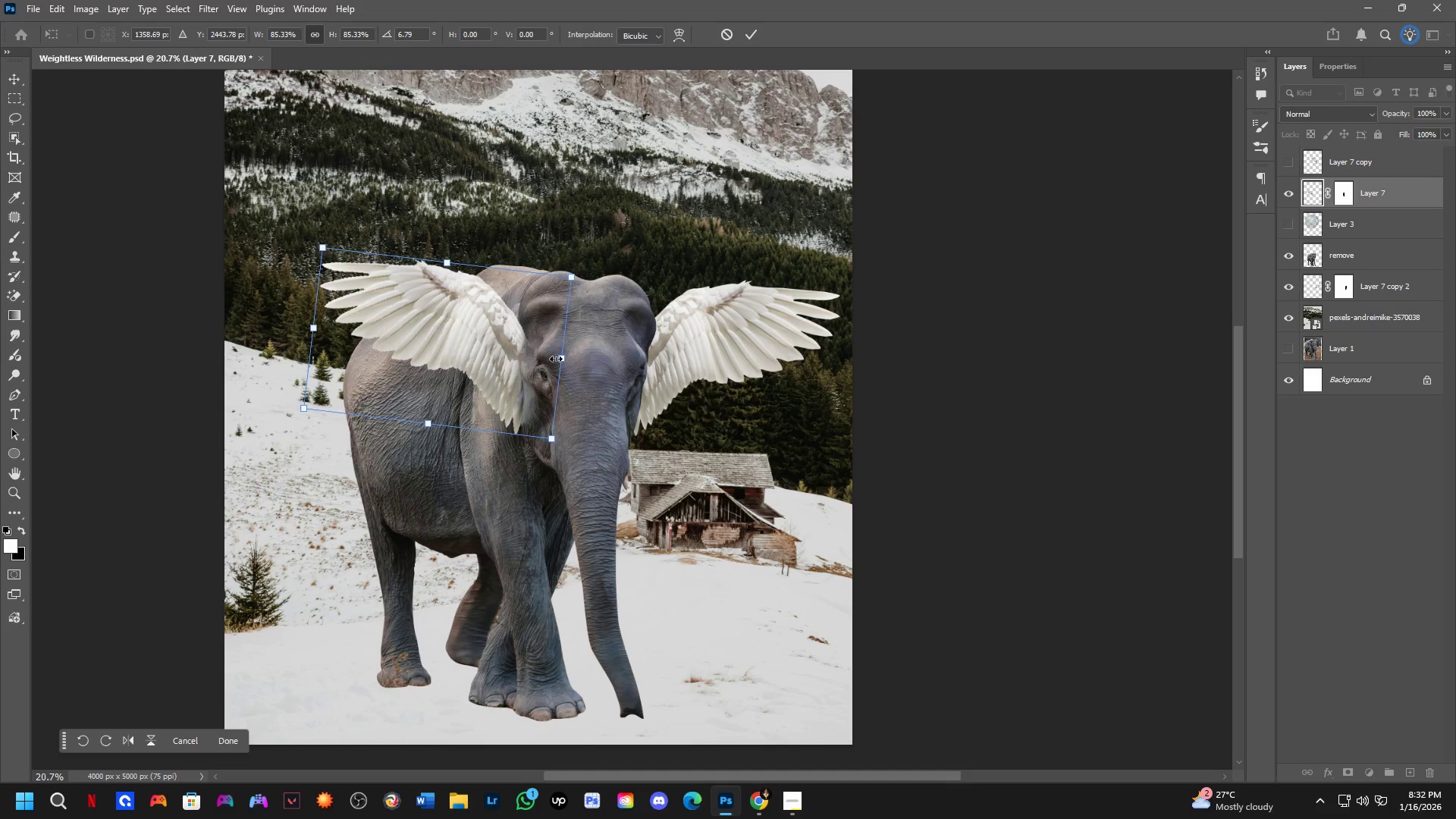 
scroll: coordinate [592, 401], scroll_direction: up, amount: 2.0
 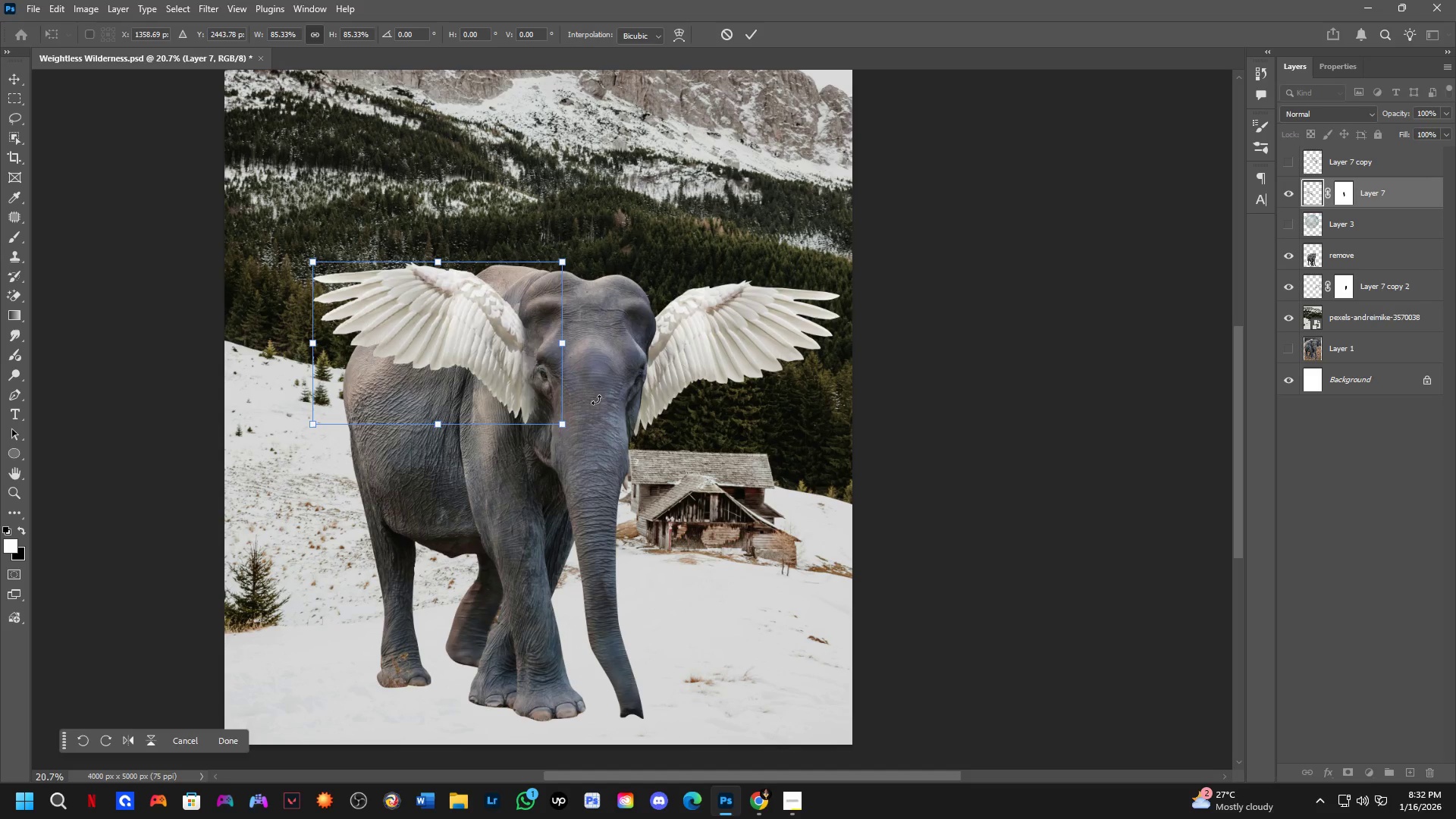 
left_click_drag(start_coordinate=[621, 360], to_coordinate=[626, 385])
 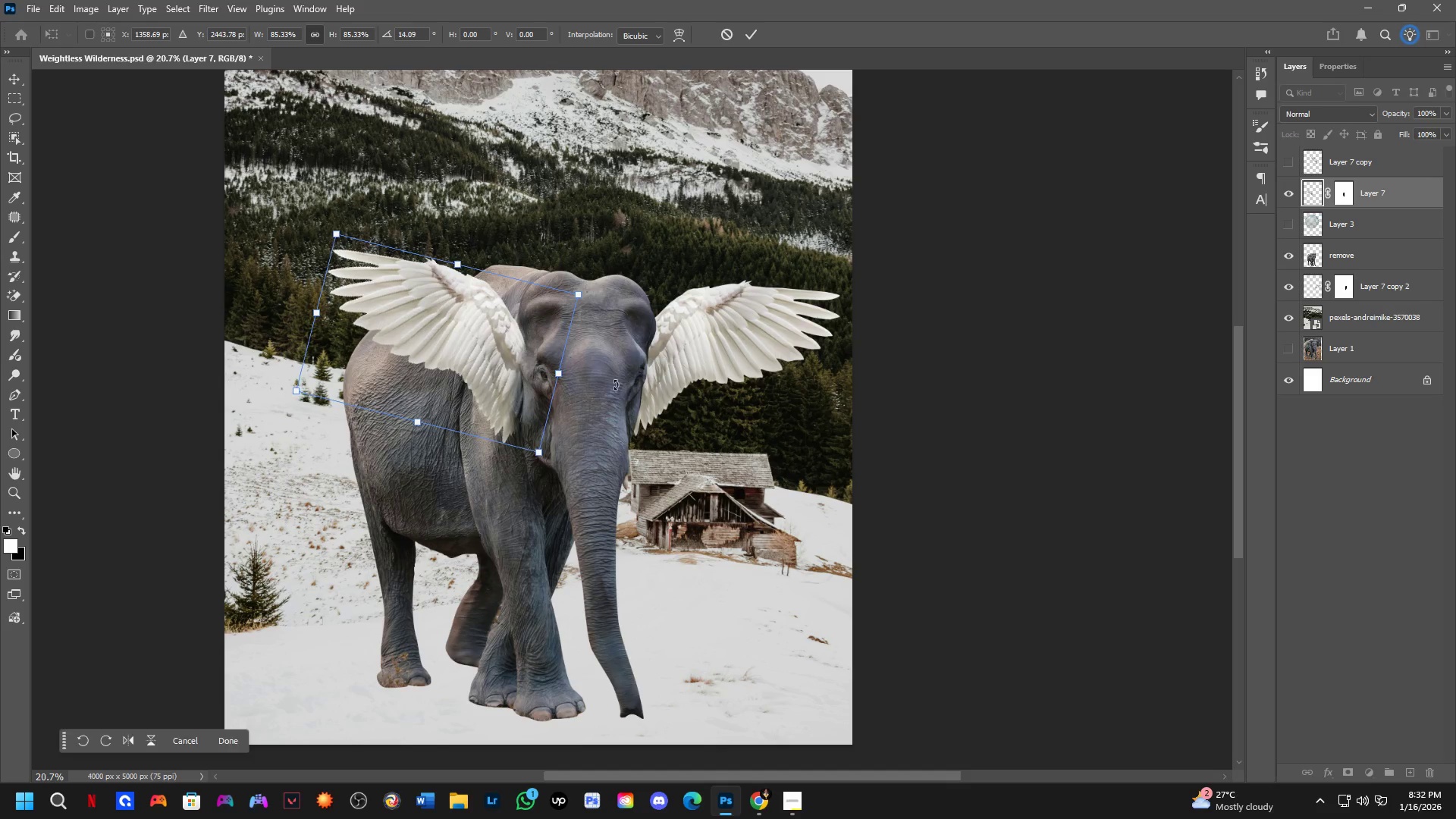 
hold_key(key=ControlLeft, duration=1.02)
left_click_drag(start_coordinate=[504, 363], to_coordinate=[513, 353])
 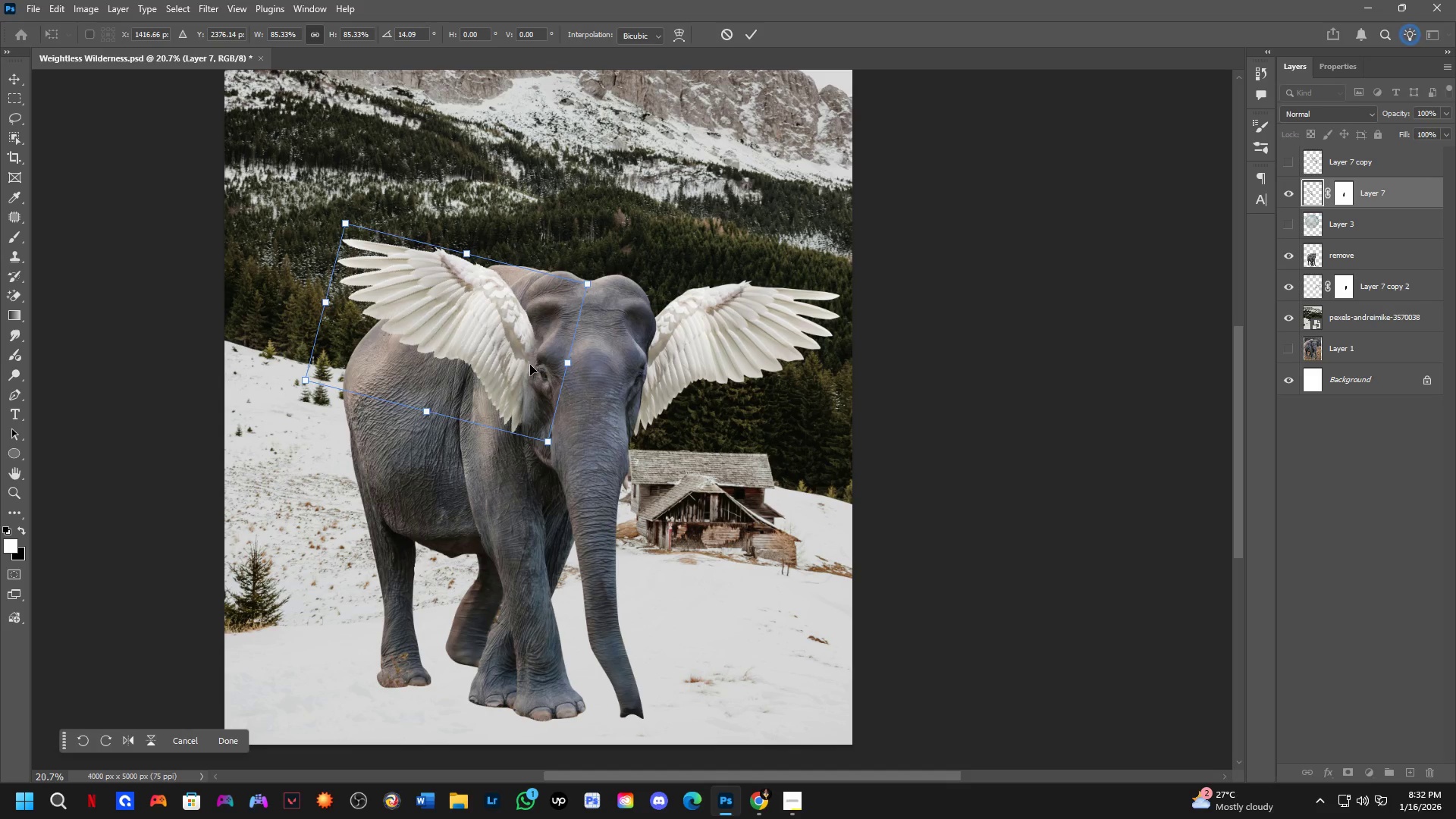 
hold_key(key=ControlLeft, duration=0.72)
left_click_drag(start_coordinate=[498, 354], to_coordinate=[504, 352])
 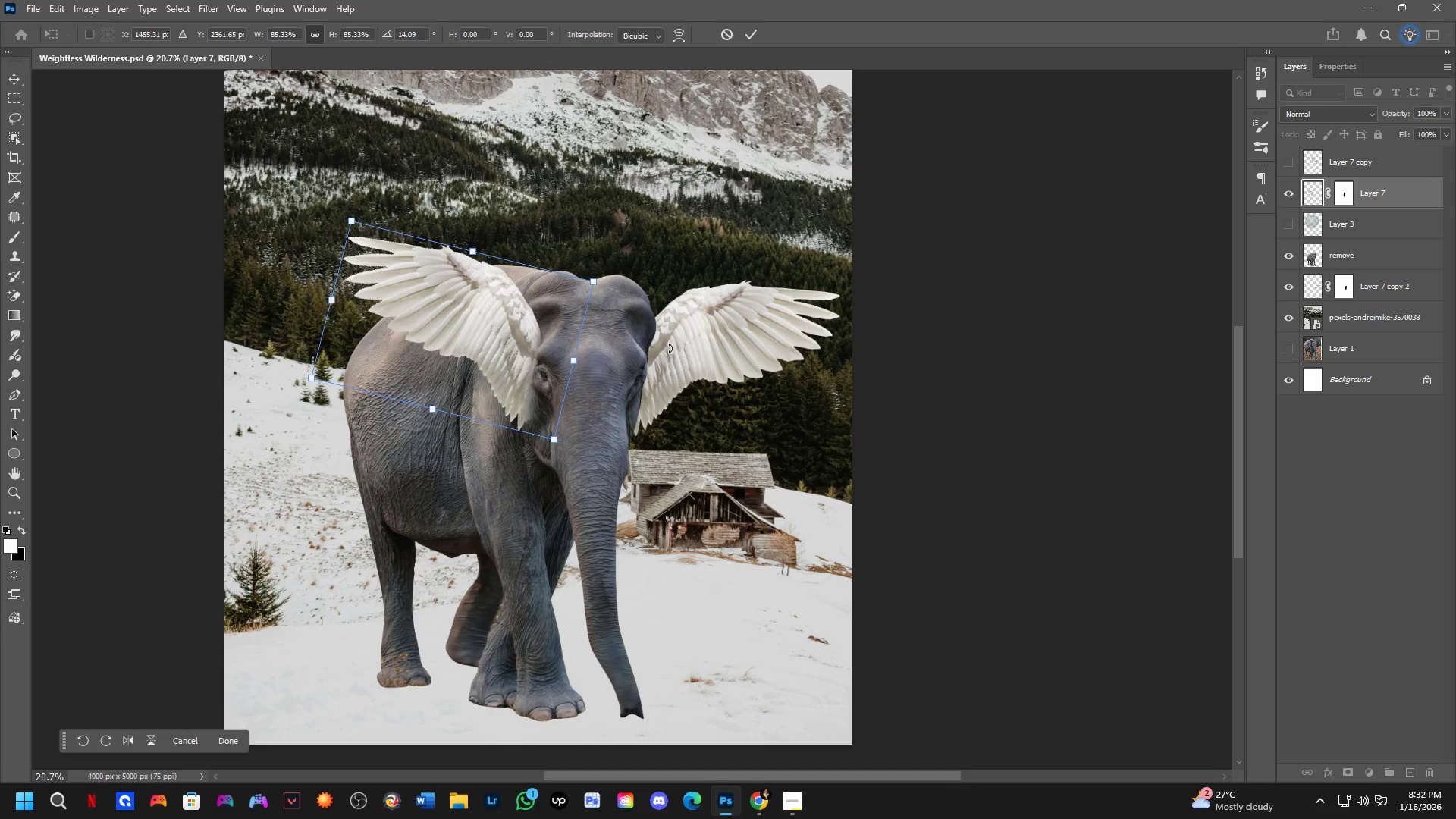 
left_click_drag(start_coordinate=[628, 350], to_coordinate=[636, 331])
 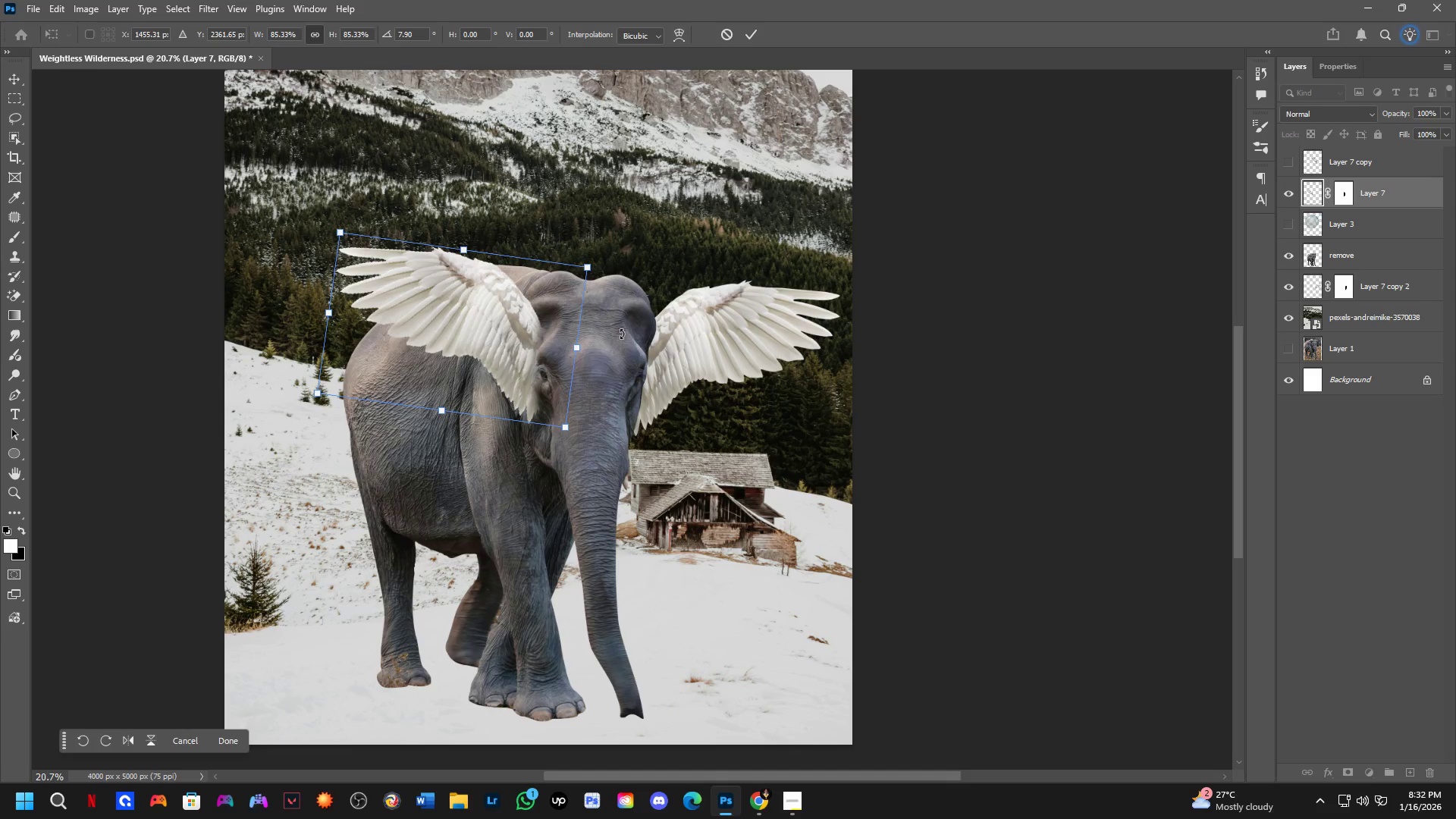 
hold_key(key=ControlLeft, duration=0.75)
left_click_drag(start_coordinate=[489, 347], to_coordinate=[482, 350])